 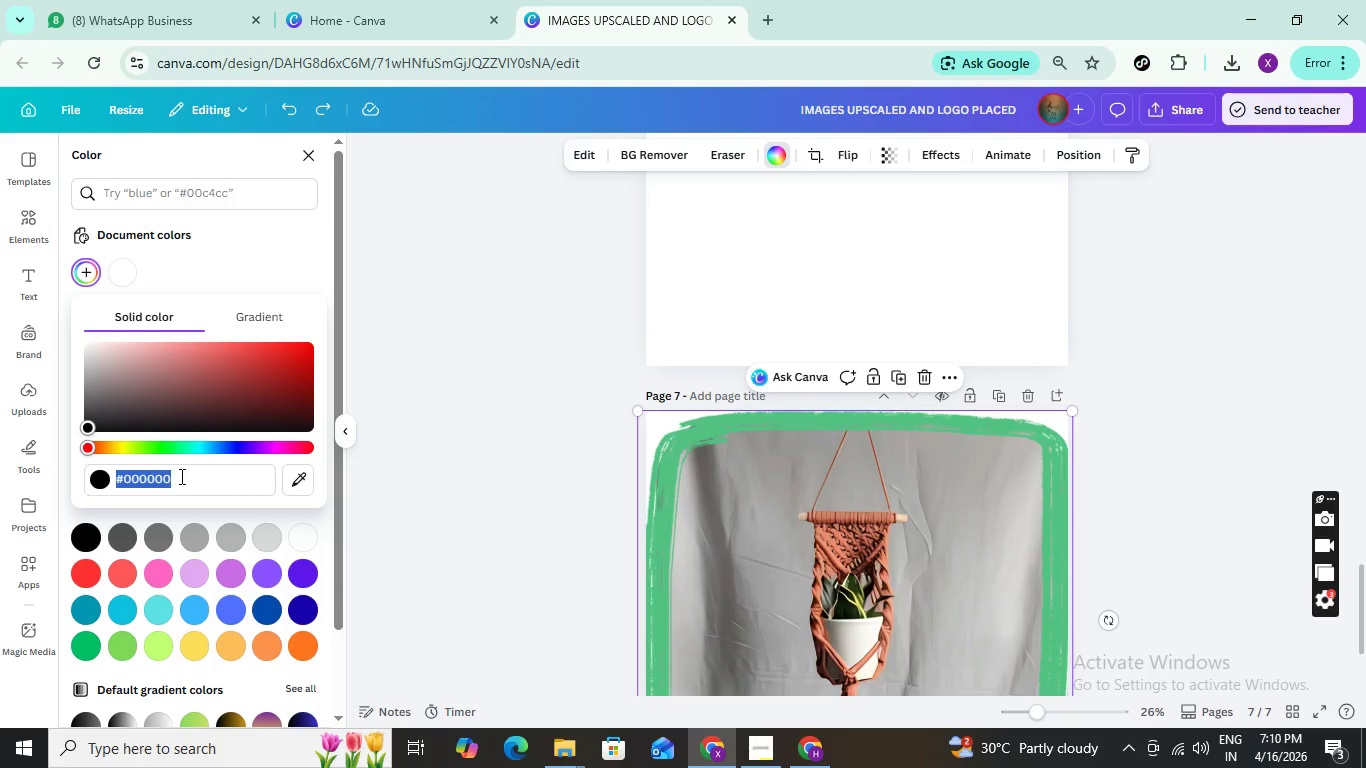 
key(Control+V)
 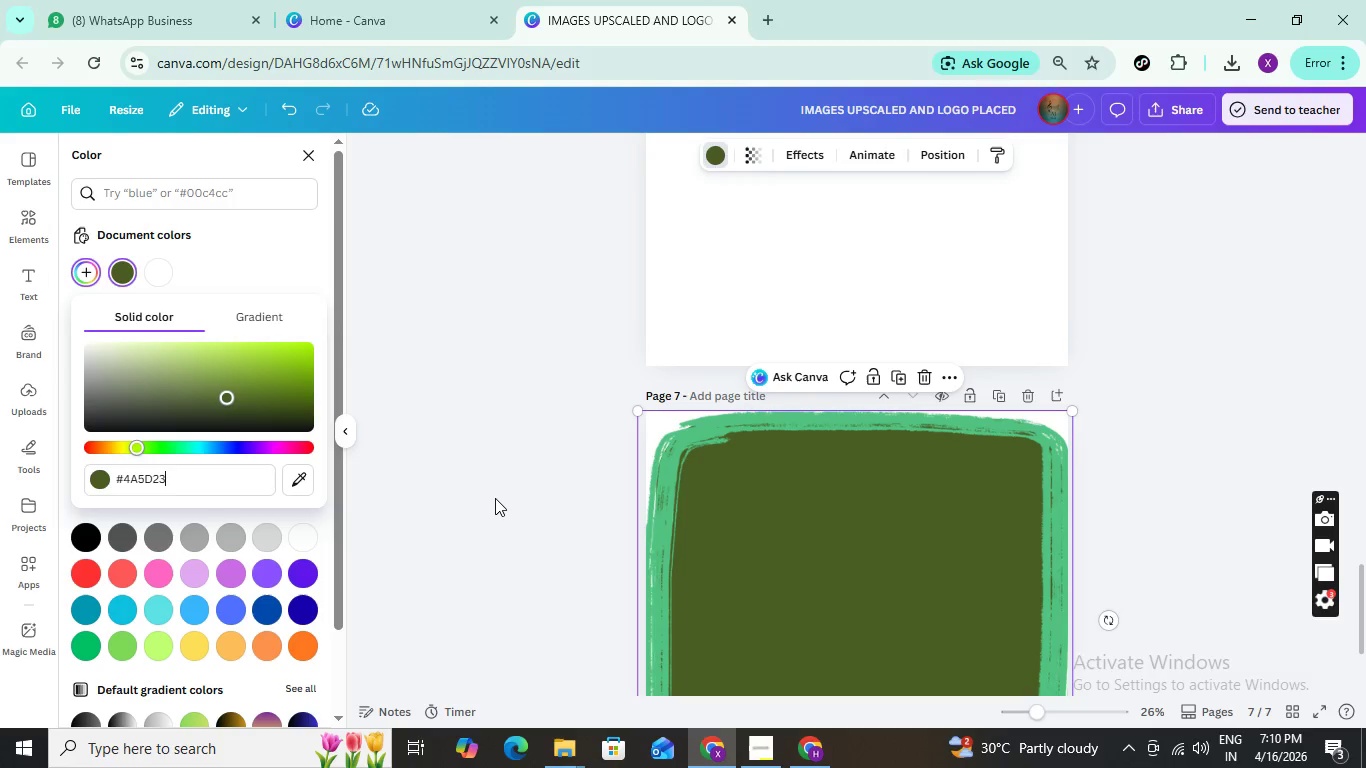 
key(Control+Z)
 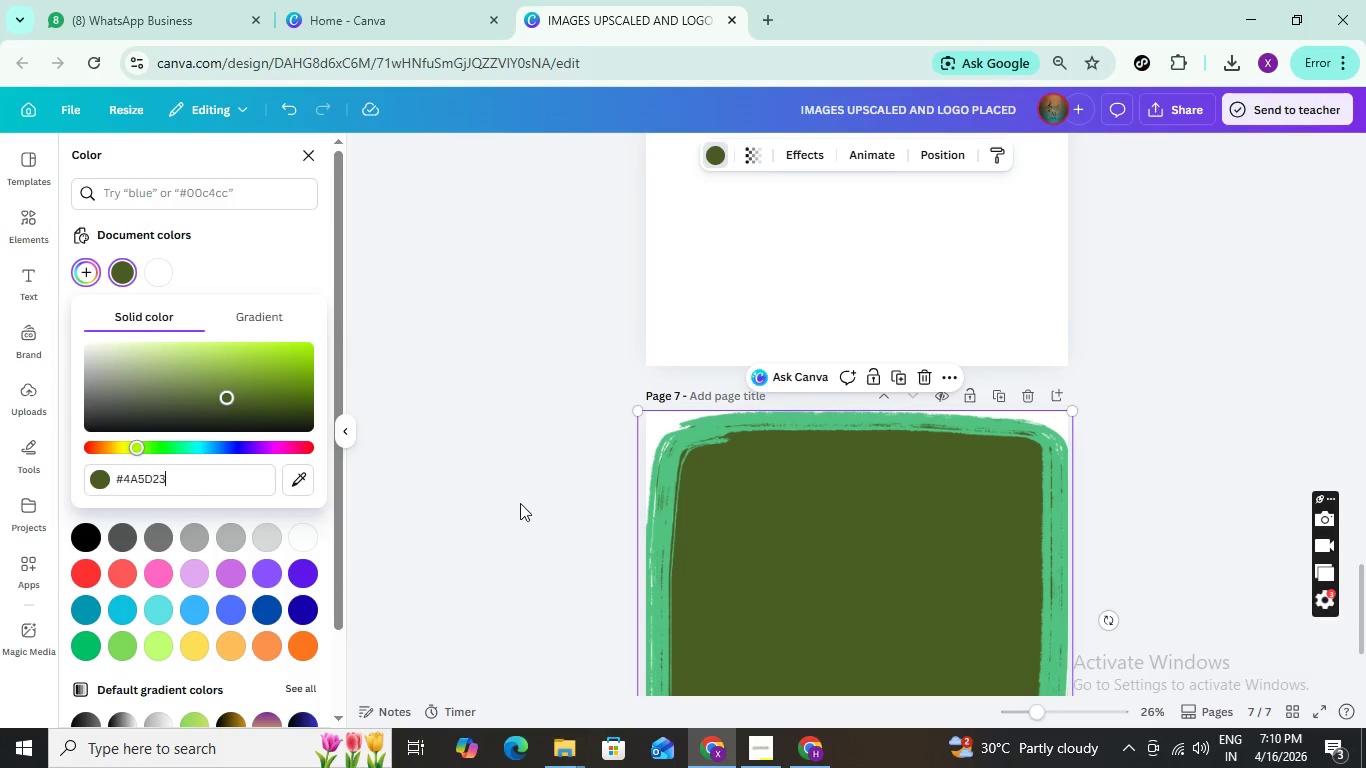 
key(Control+Z)
 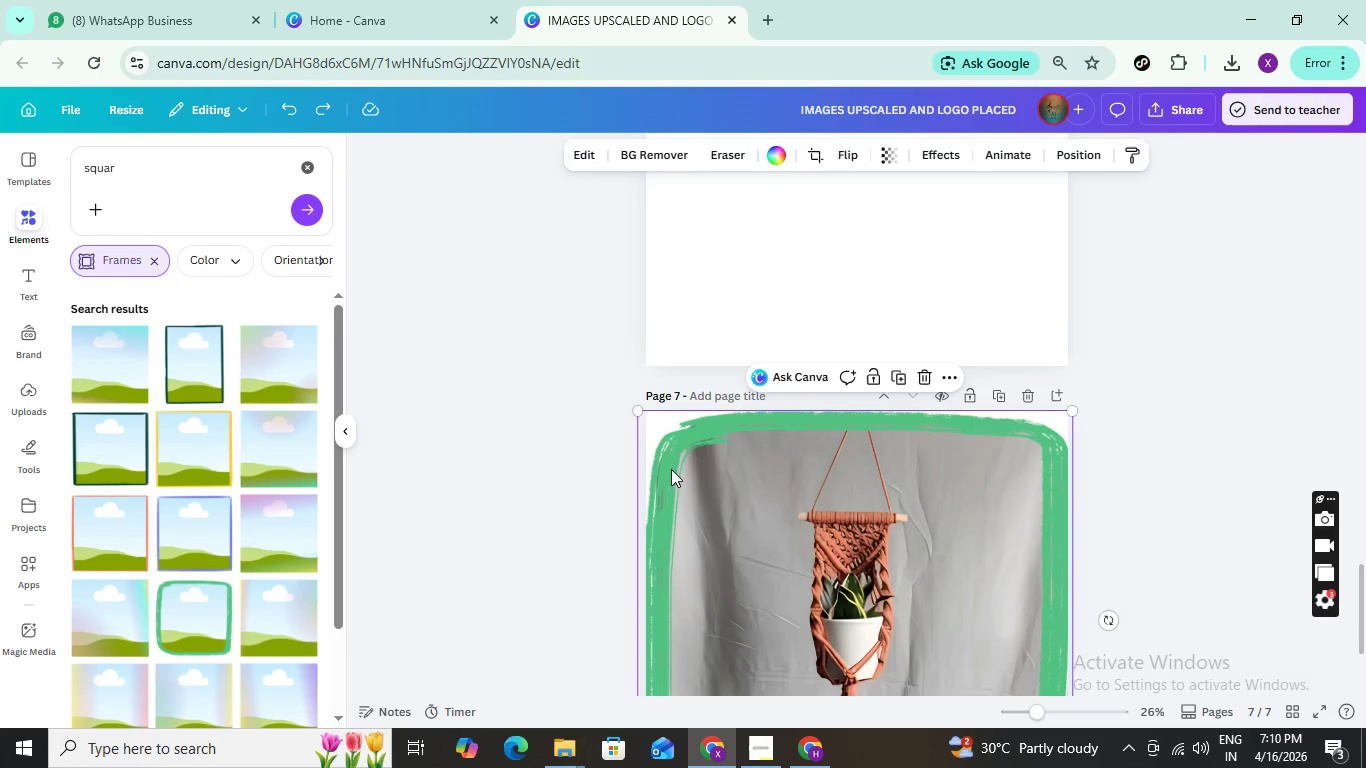 
left_click([667, 463])
 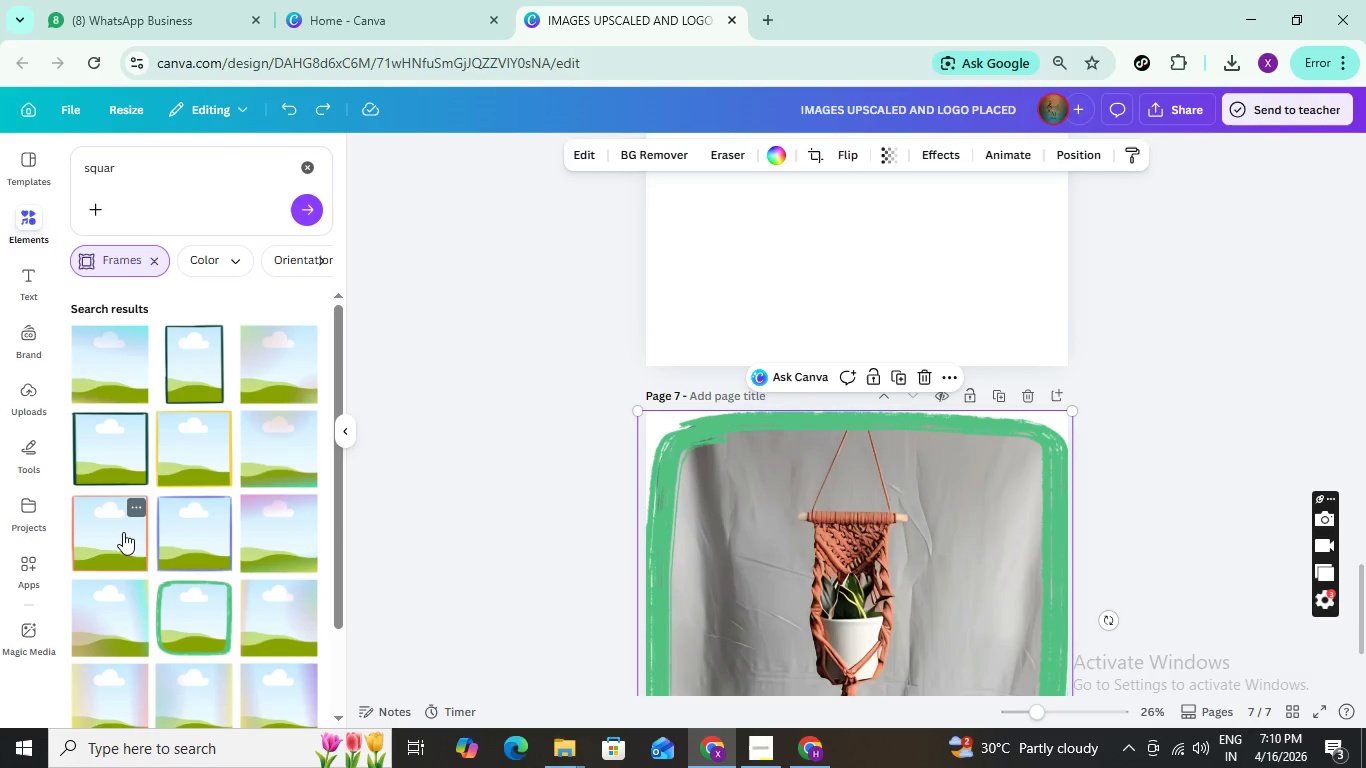 
wait(5.55)
 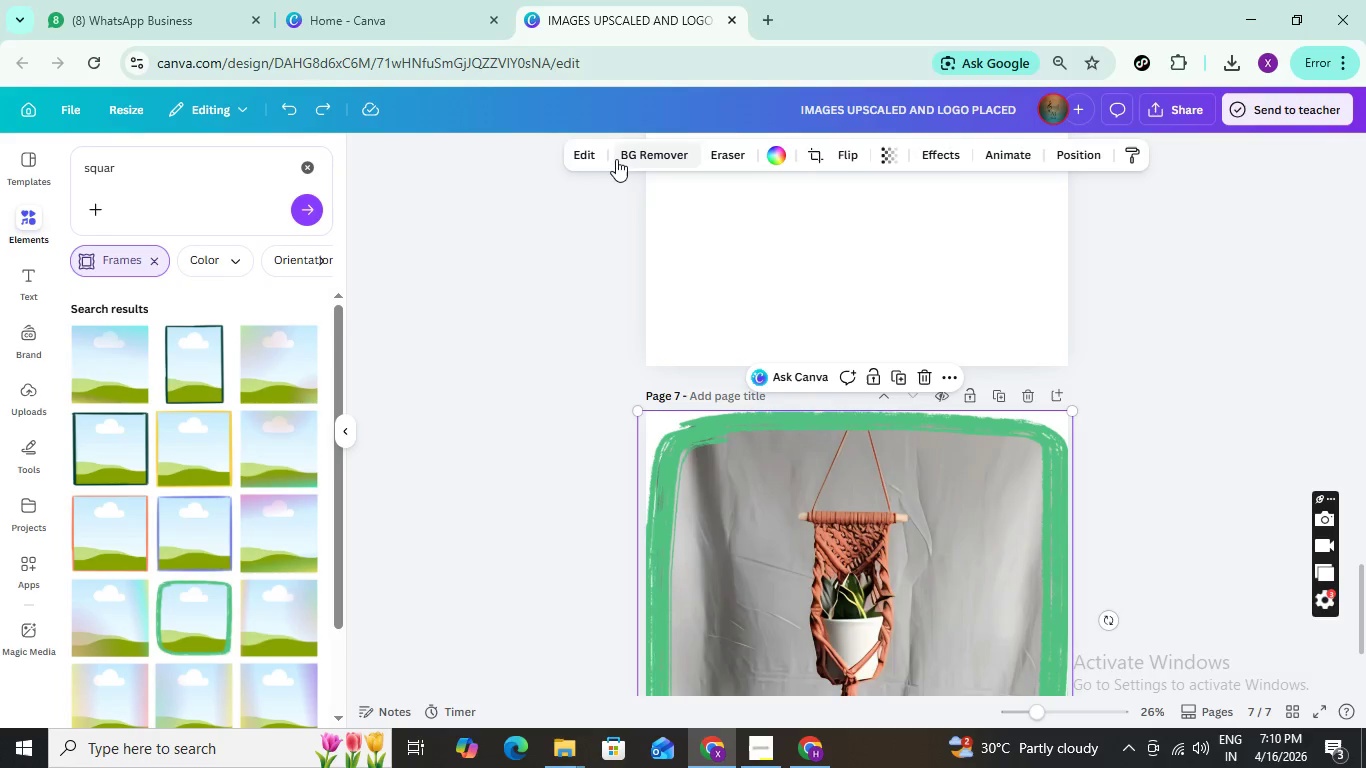 
left_click([217, 265])
 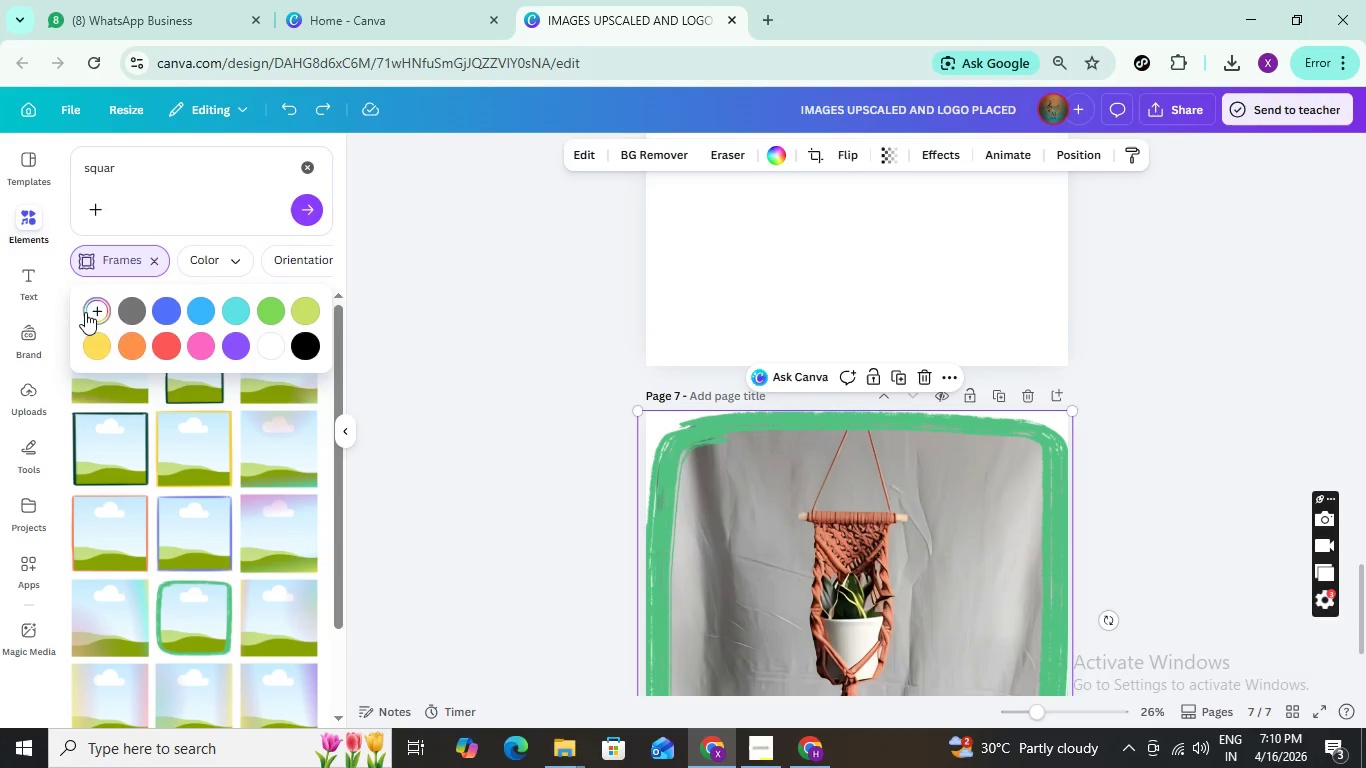 
left_click([94, 312])
 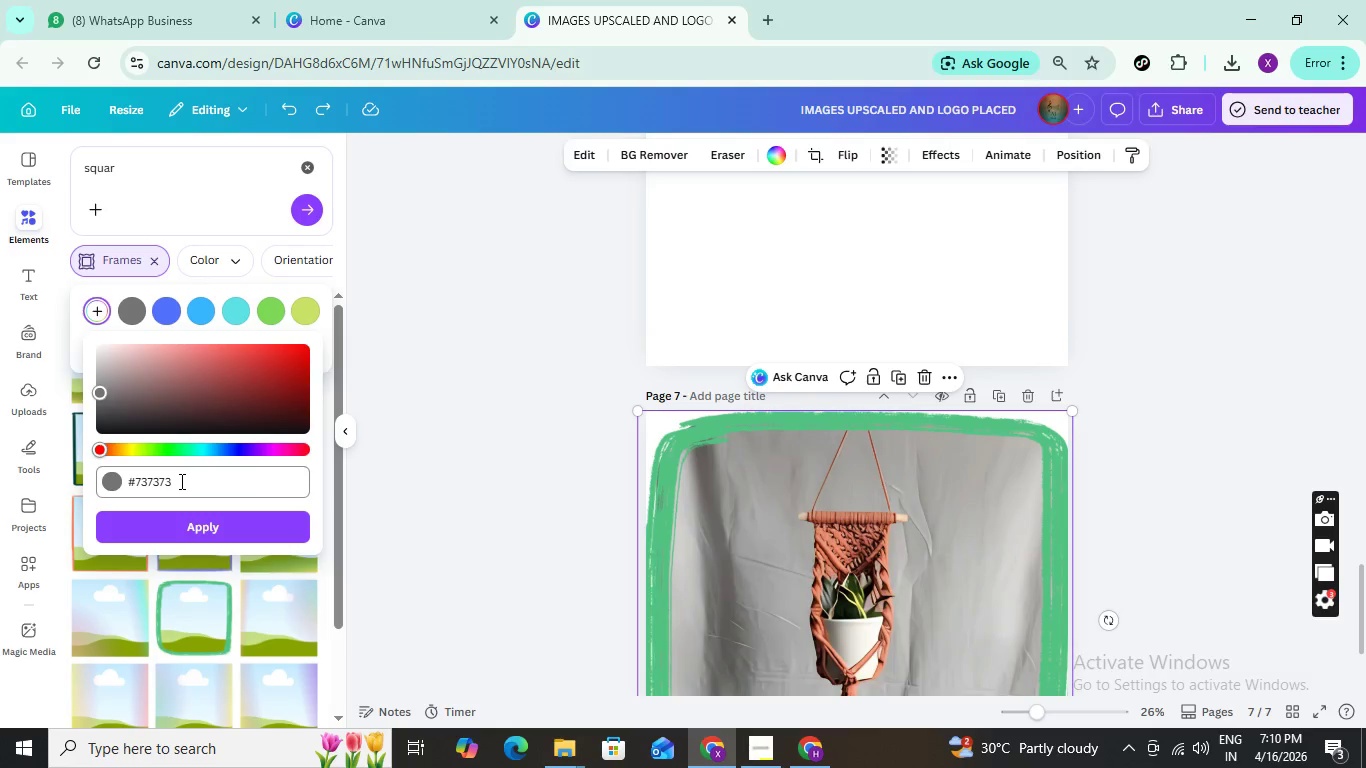 
left_click_drag(start_coordinate=[180, 481], to_coordinate=[175, 484])
 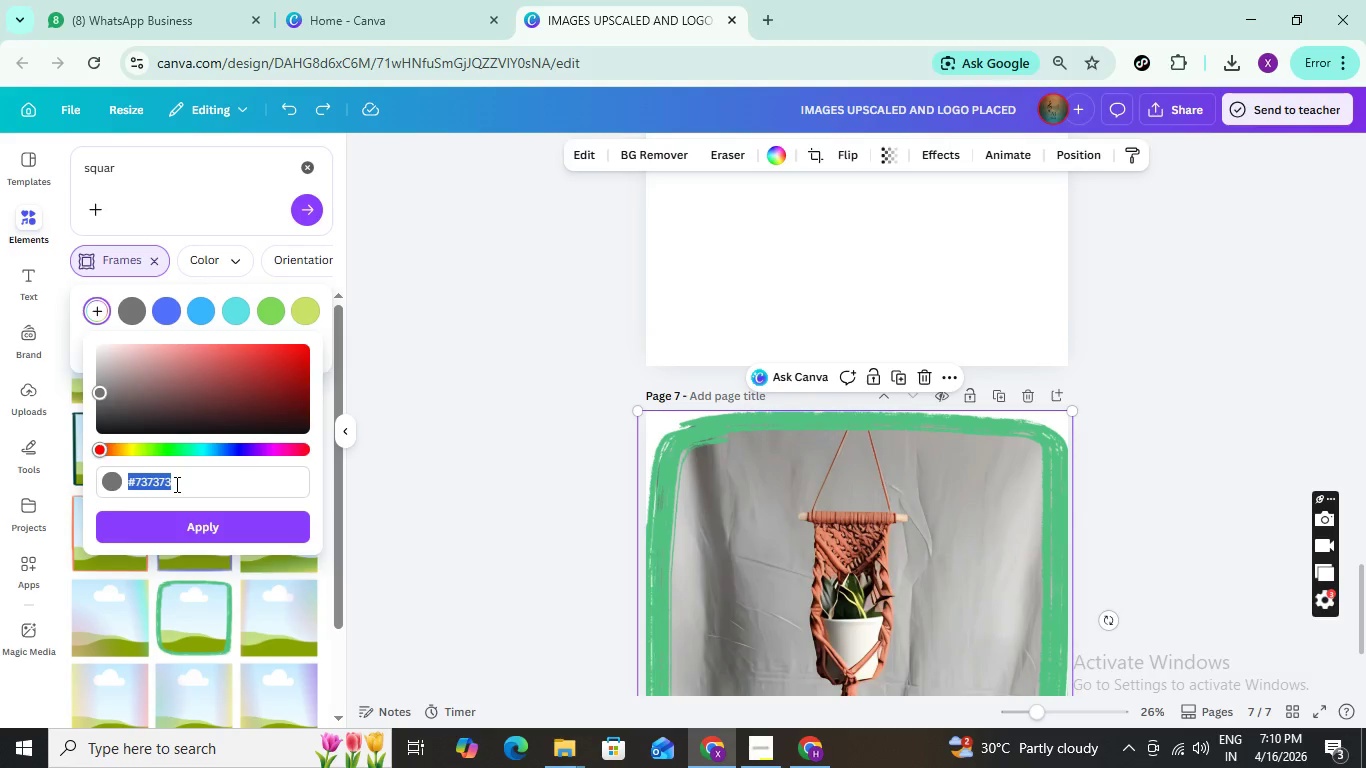 
key(Control+V)
 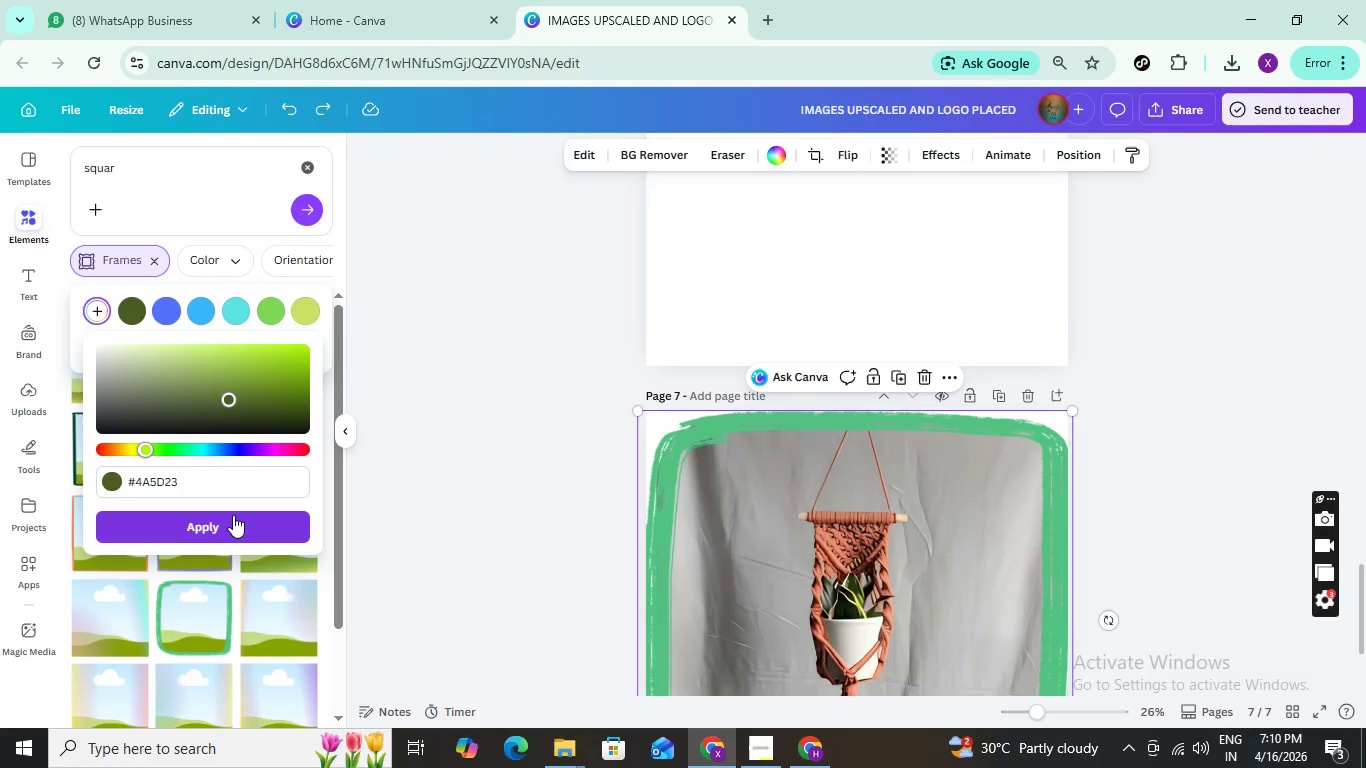 
left_click([233, 516])
 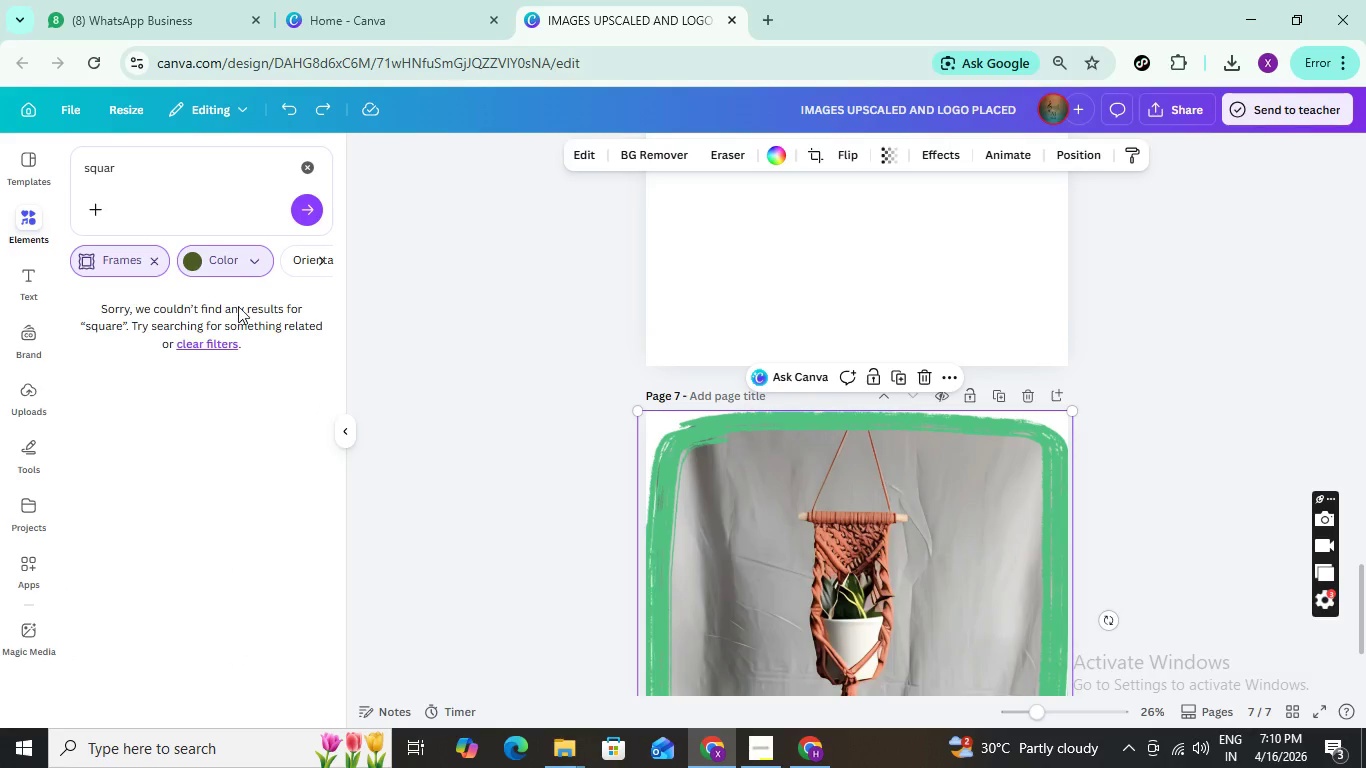 
left_click([250, 264])
 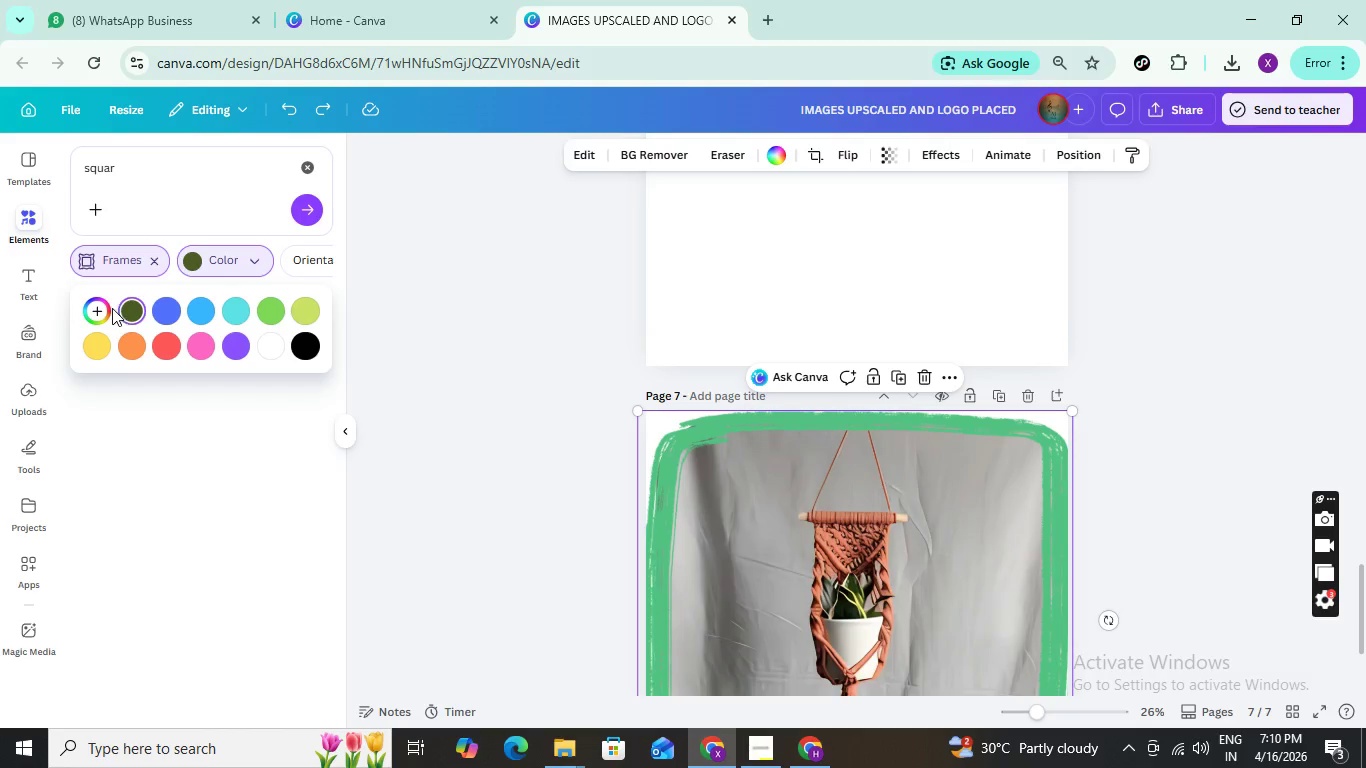 
left_click([184, 422])
 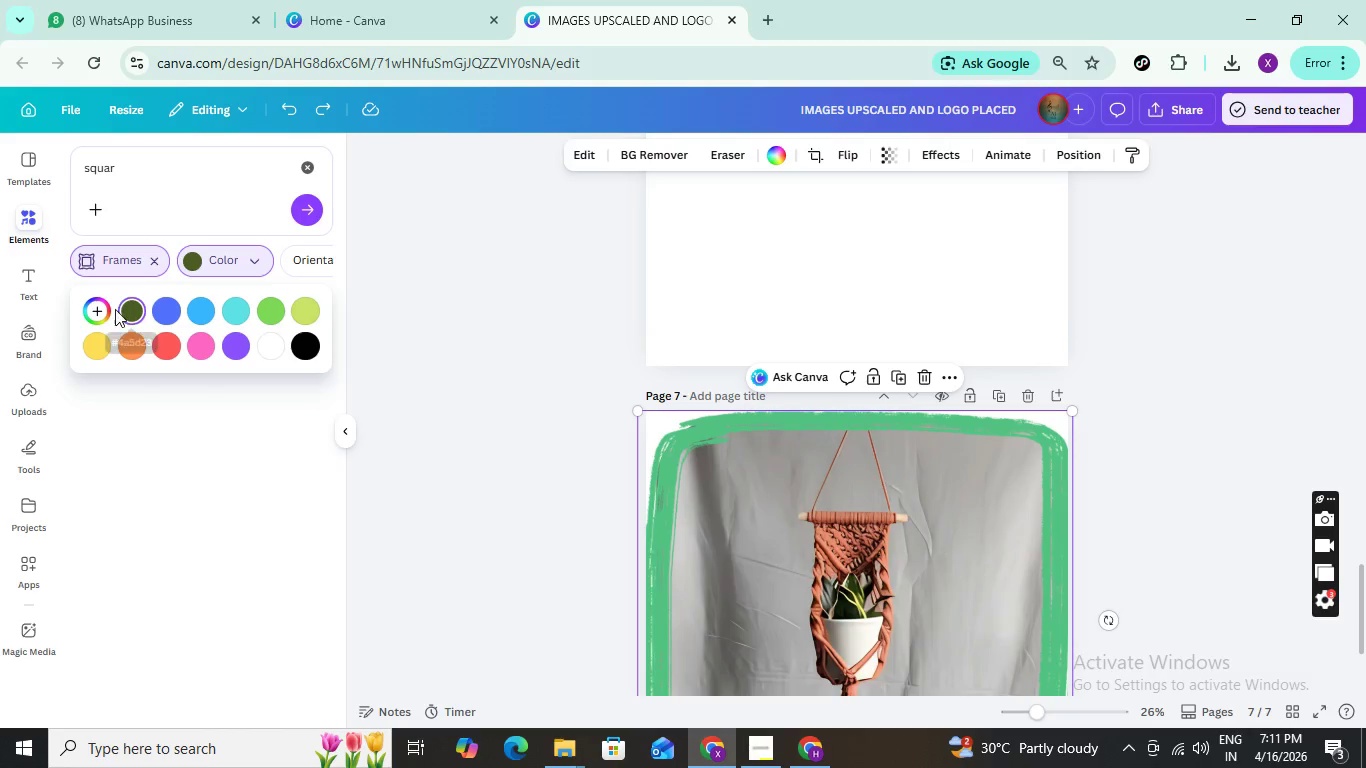 
left_click([105, 310])
 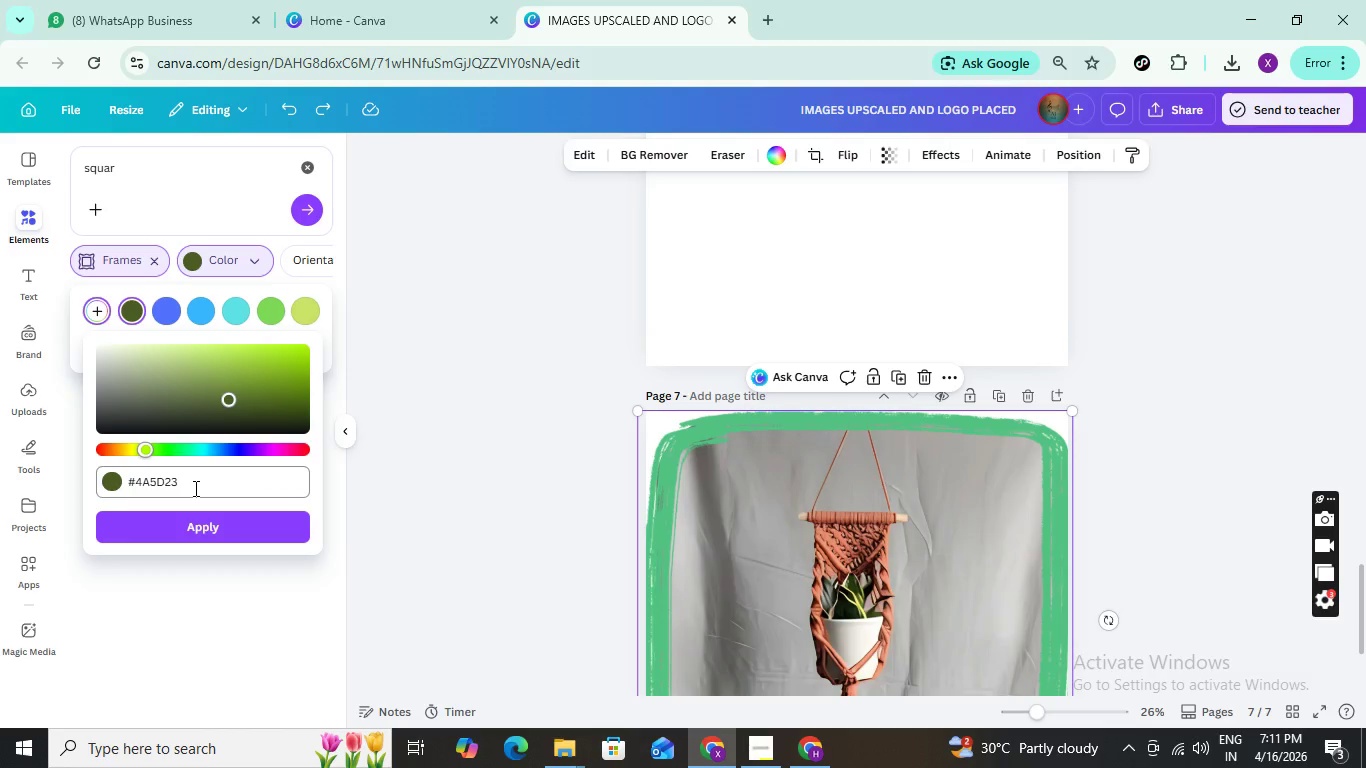 
left_click_drag(start_coordinate=[194, 488], to_coordinate=[145, 481])
 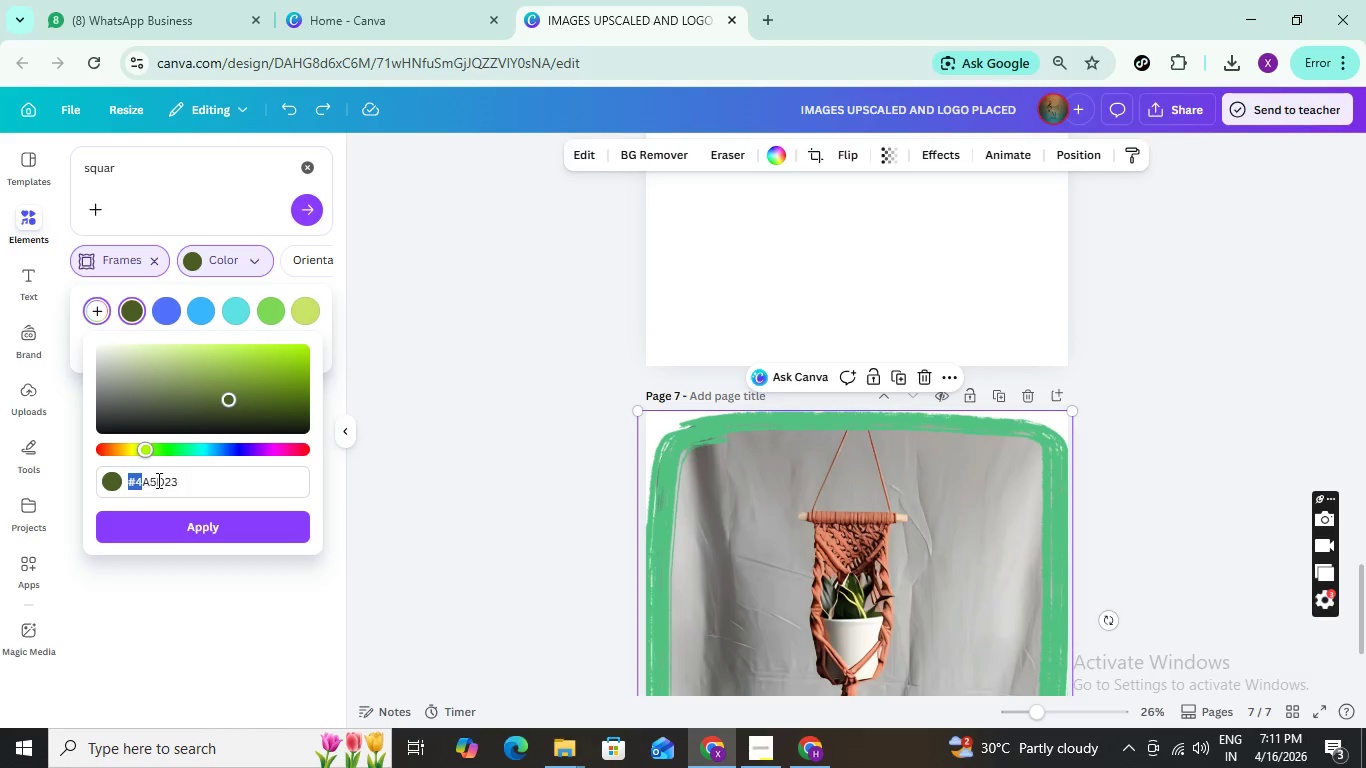 
left_click_drag(start_coordinate=[149, 480], to_coordinate=[192, 480])
 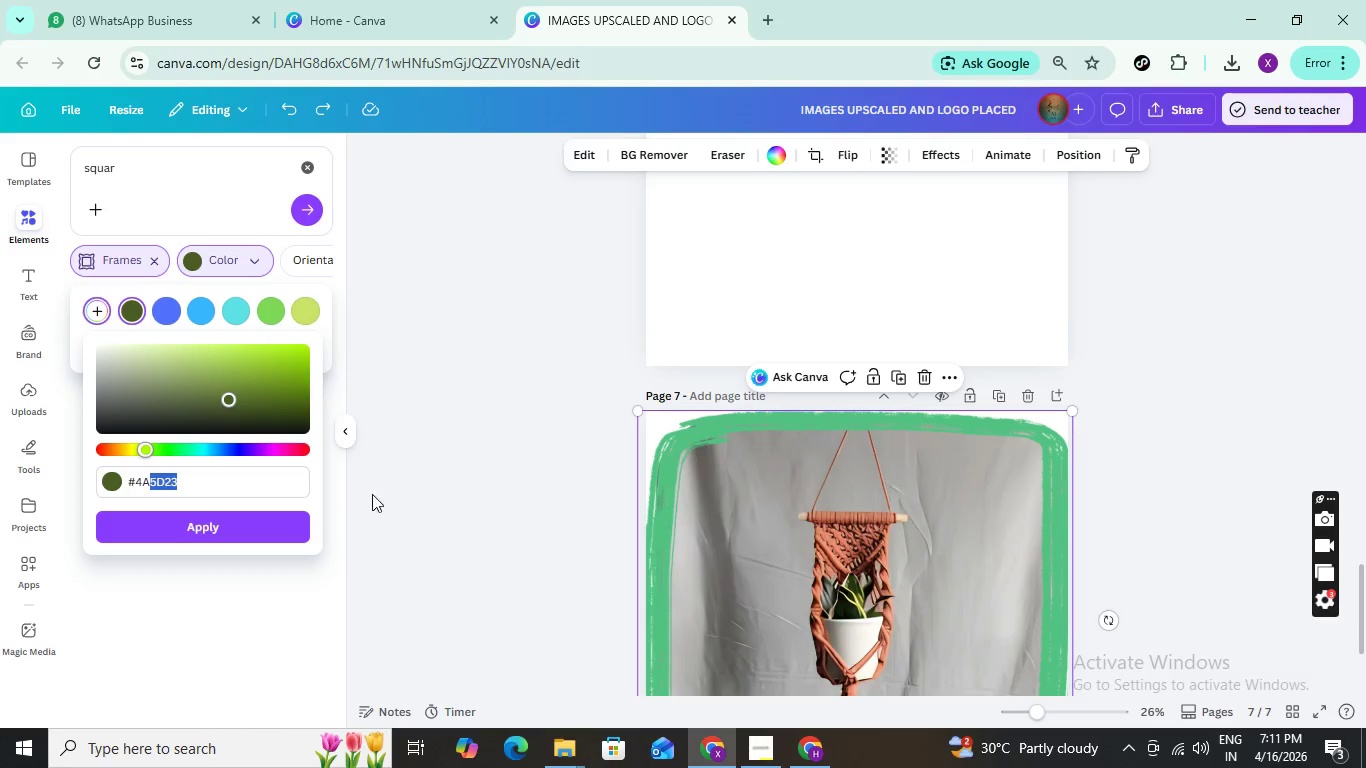 
double_click([439, 528])
 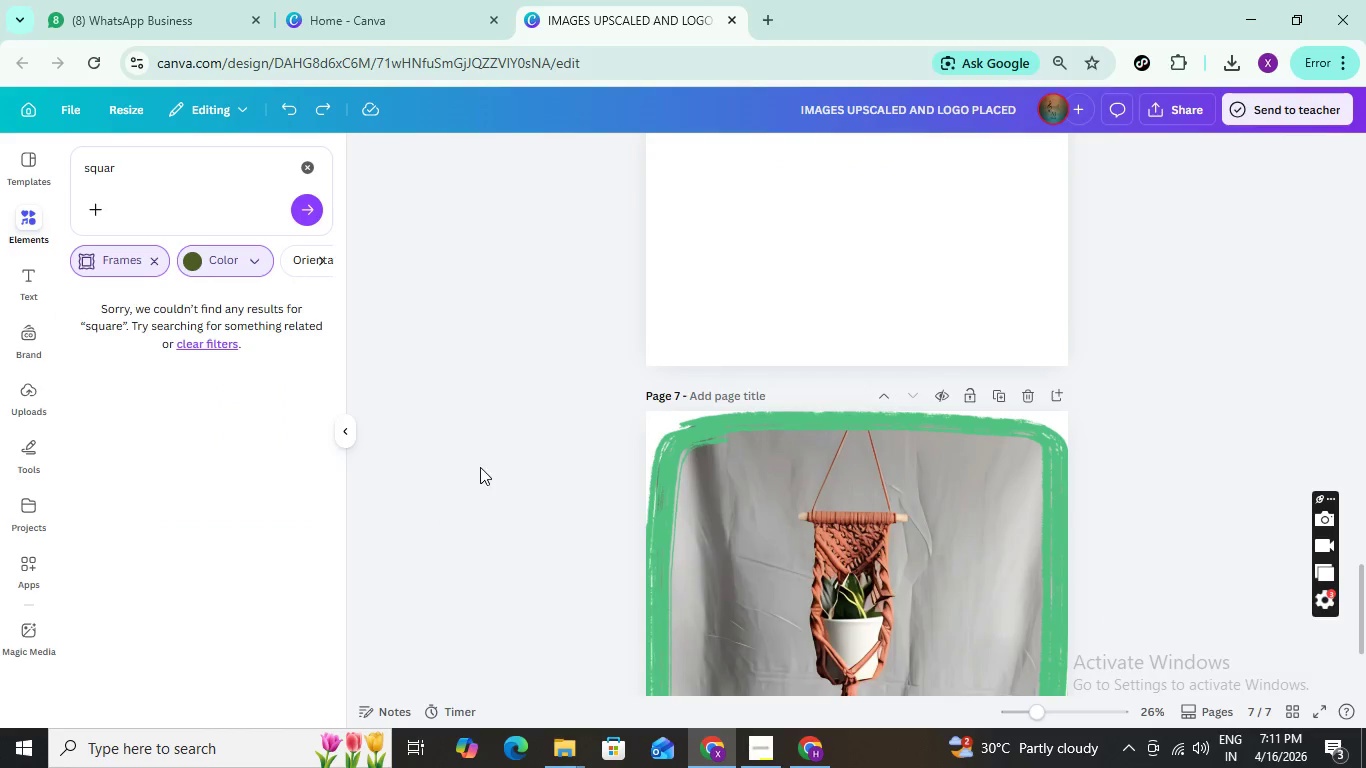 
scroll: coordinate [480, 467], scroll_direction: down, amount: 3.0
 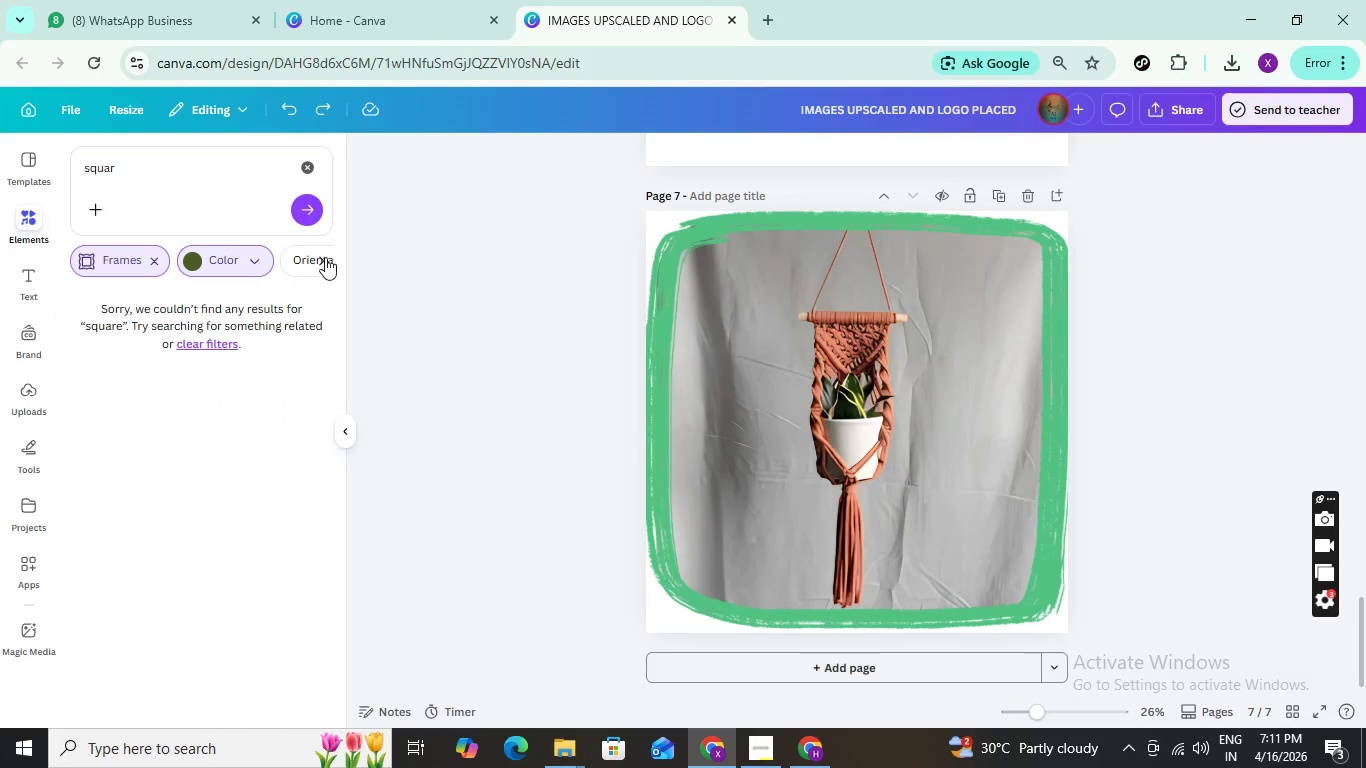 
left_click([245, 269])
 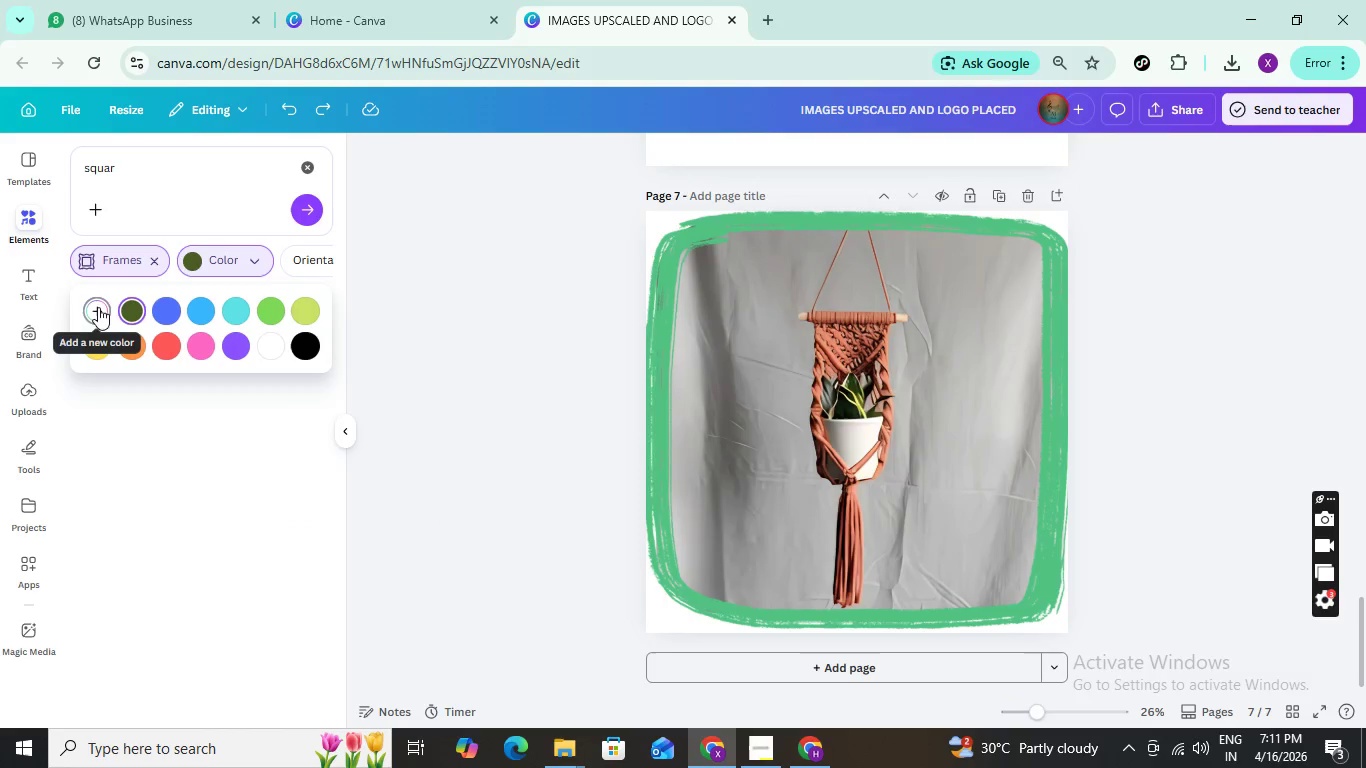 
left_click([211, 254])
 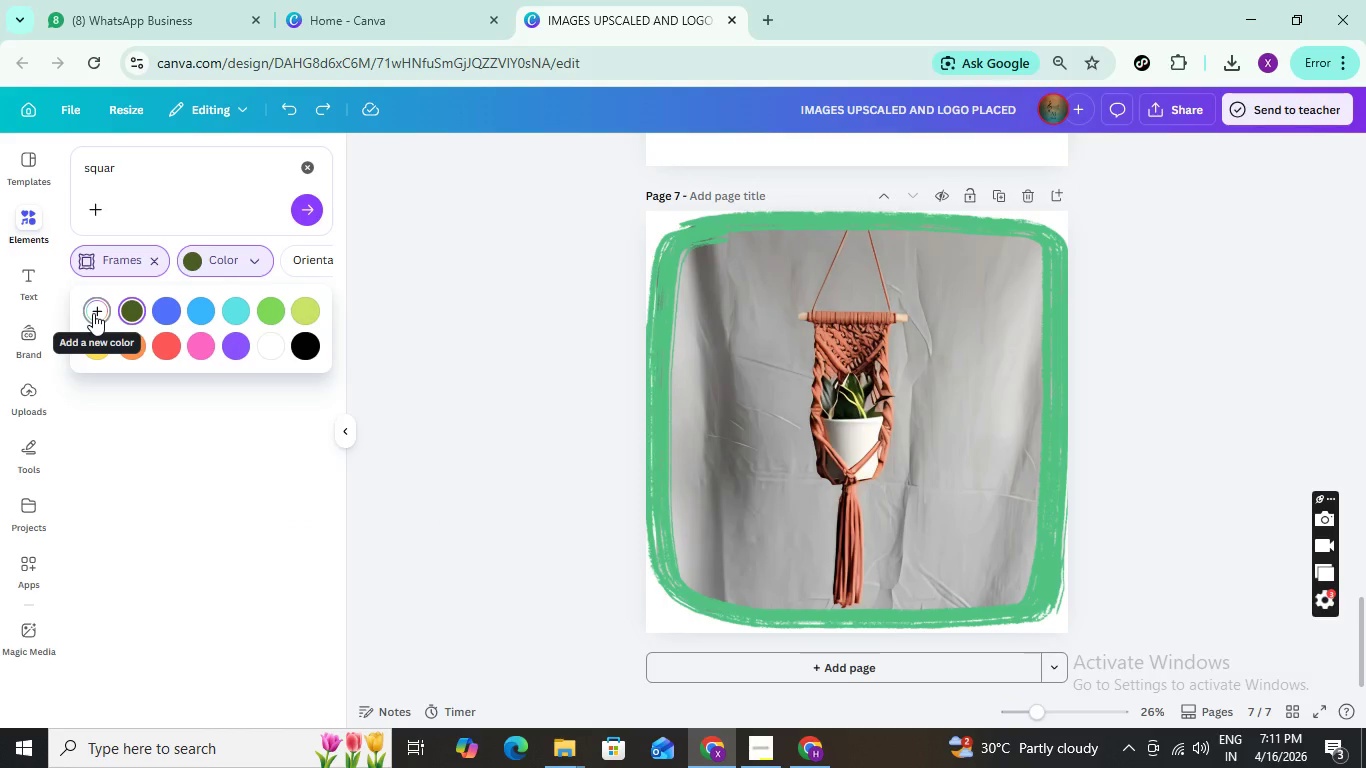 
left_click([120, 345])
 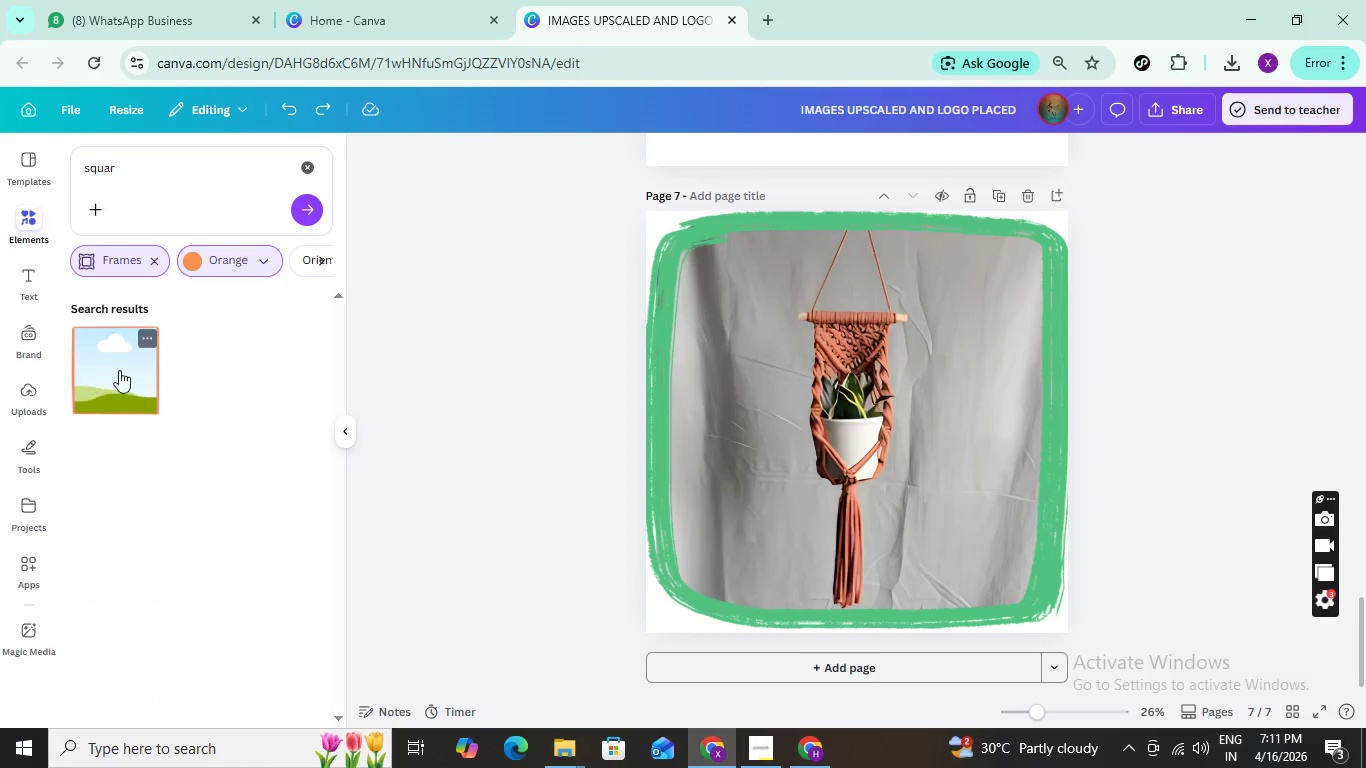 
left_click([204, 257])
 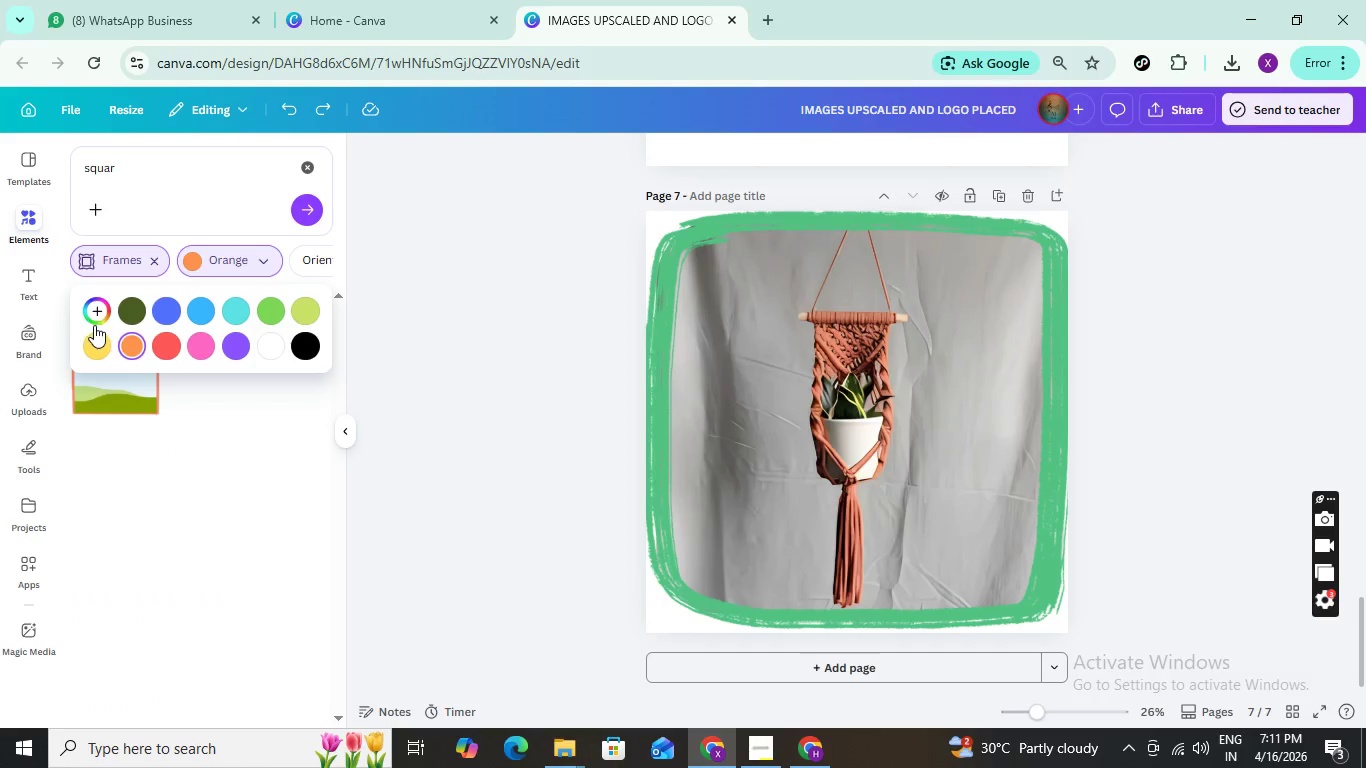 
left_click([106, 316])
 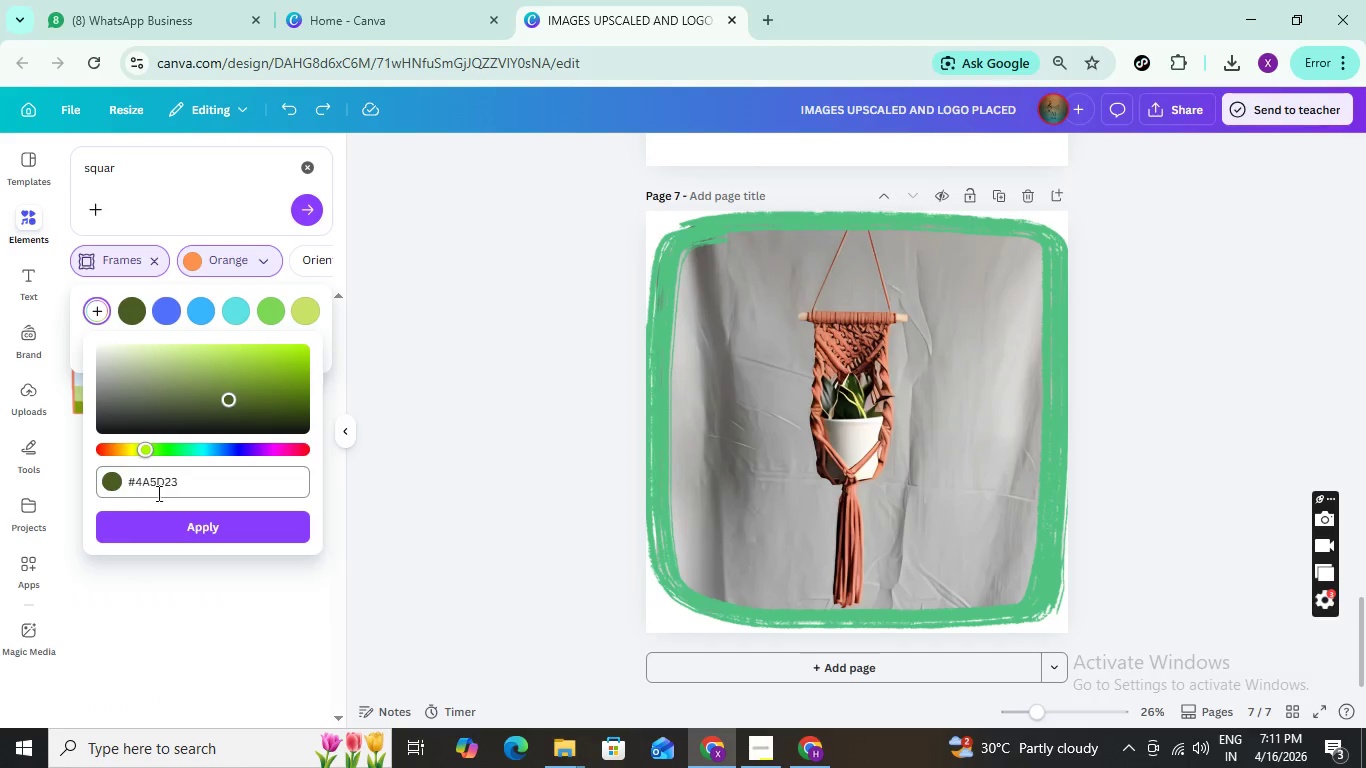 
left_click_drag(start_coordinate=[190, 485], to_coordinate=[105, 488])
 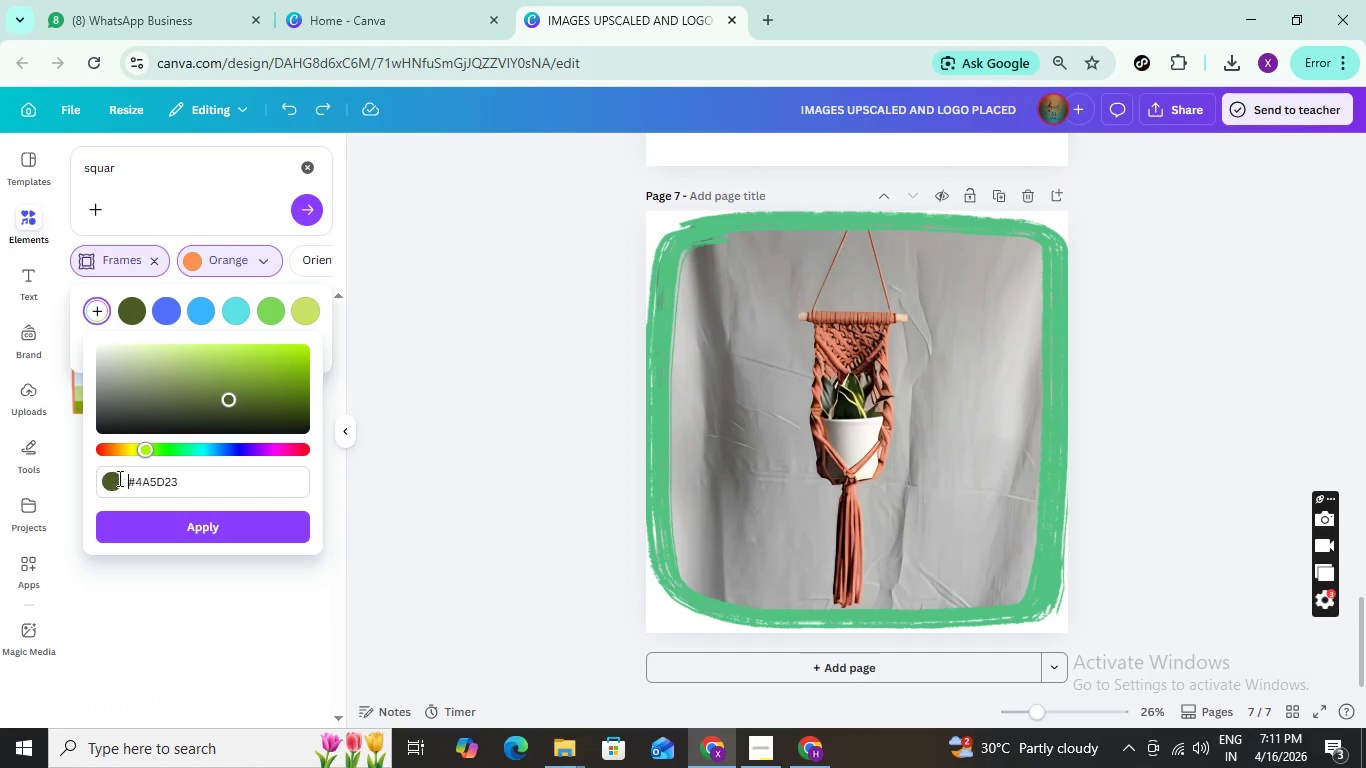 
left_click([111, 478])
 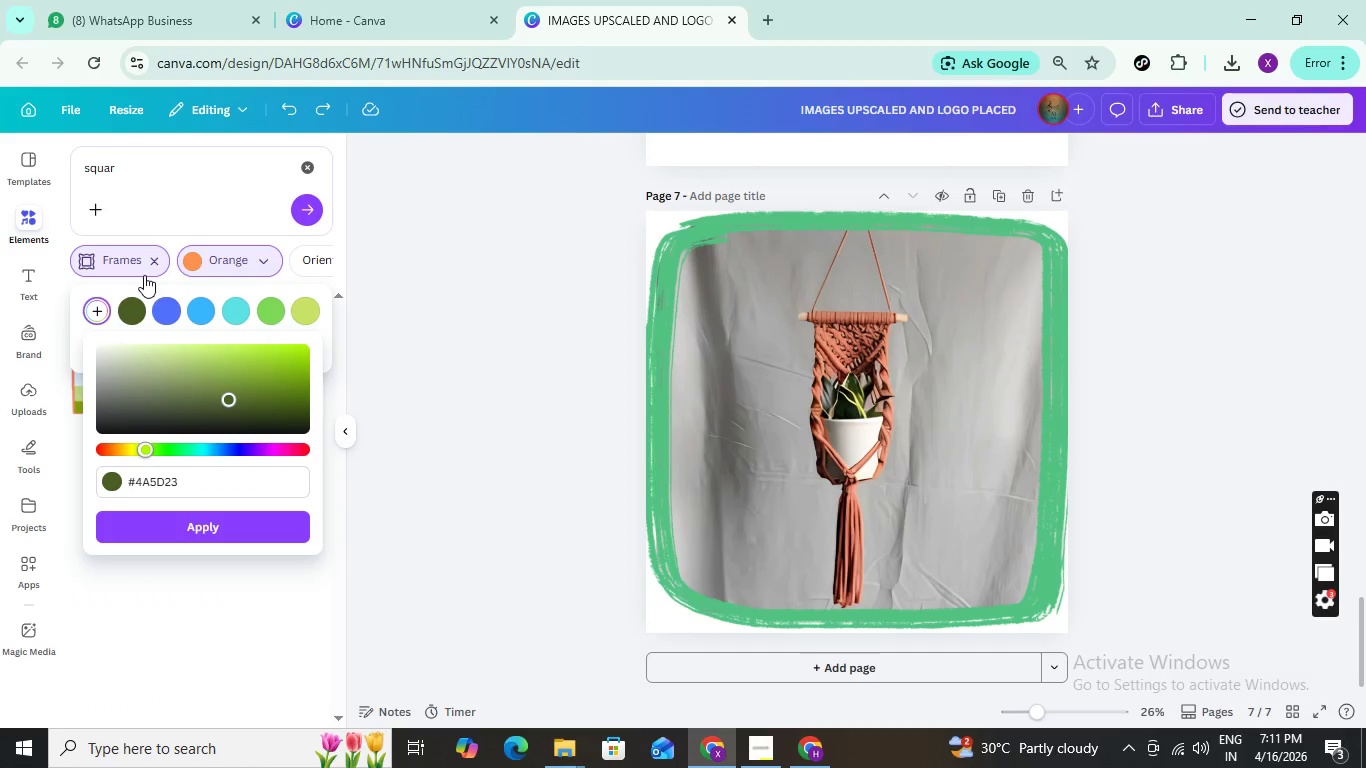 
left_click([163, 260])
 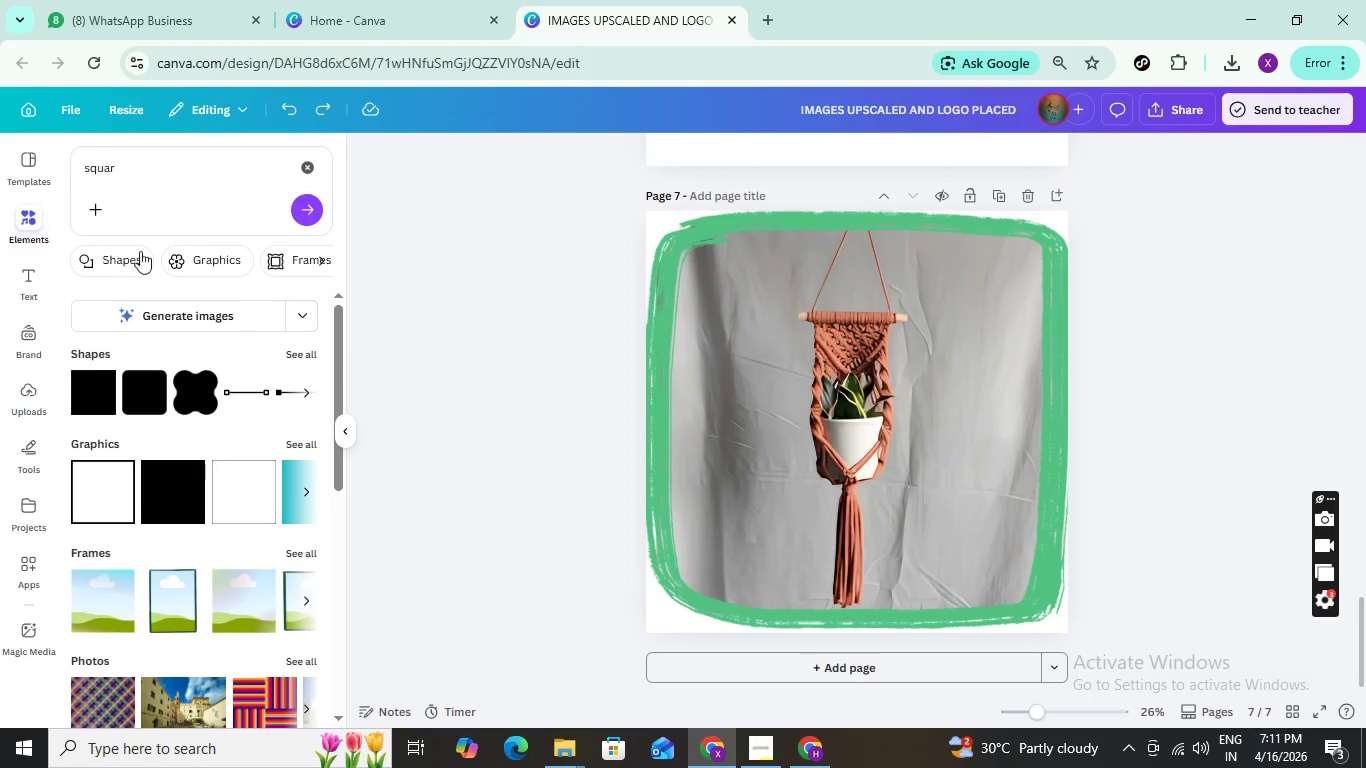 
scroll: coordinate [214, 538], scroll_direction: down, amount: 1.0
 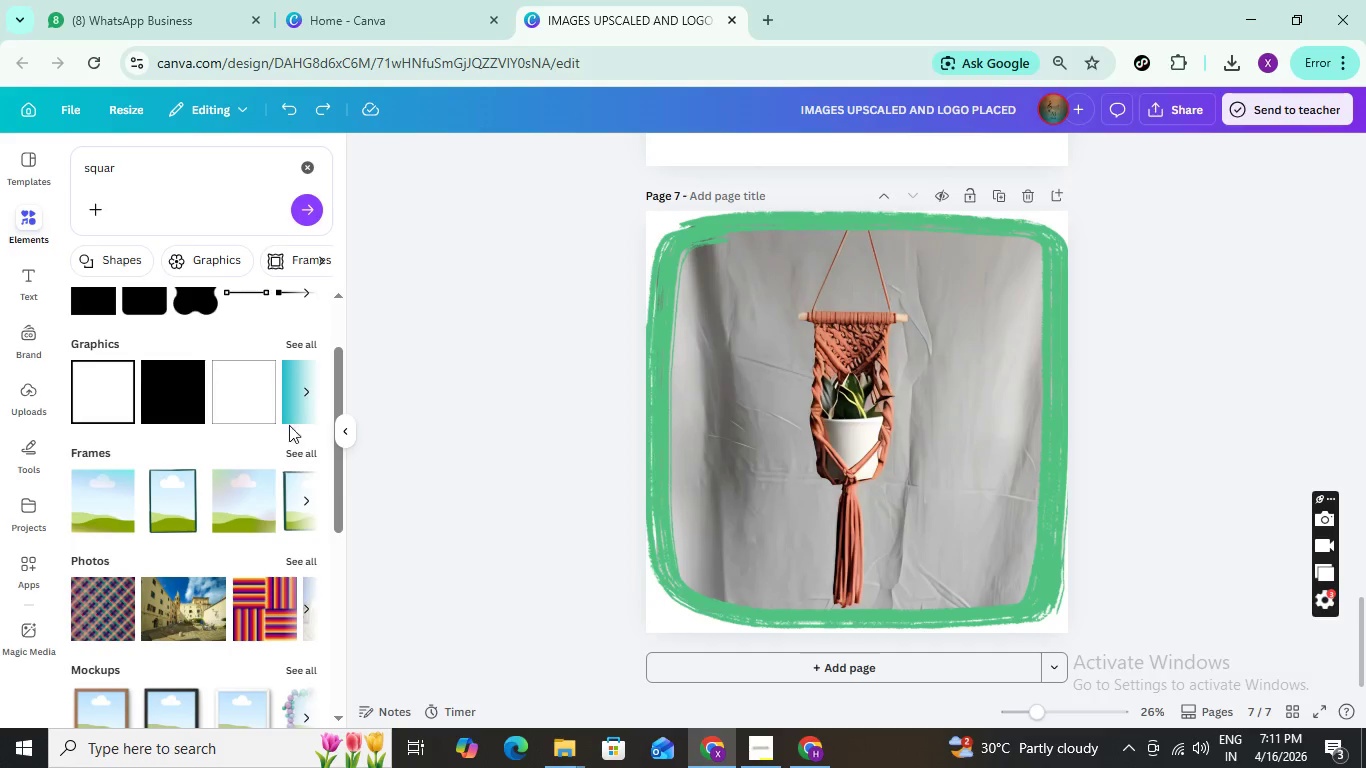 
mouse_move([274, 448])
 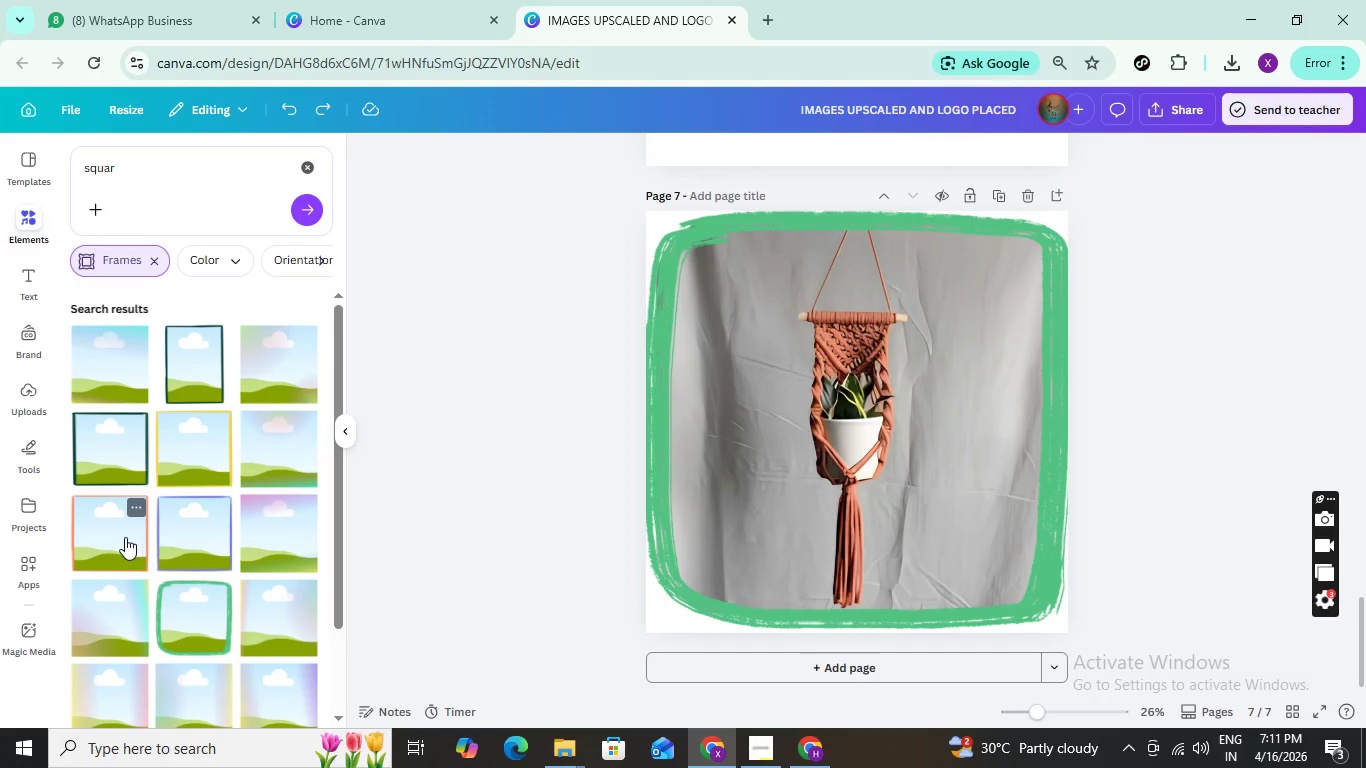 
scroll: coordinate [182, 543], scroll_direction: down, amount: 10.0
 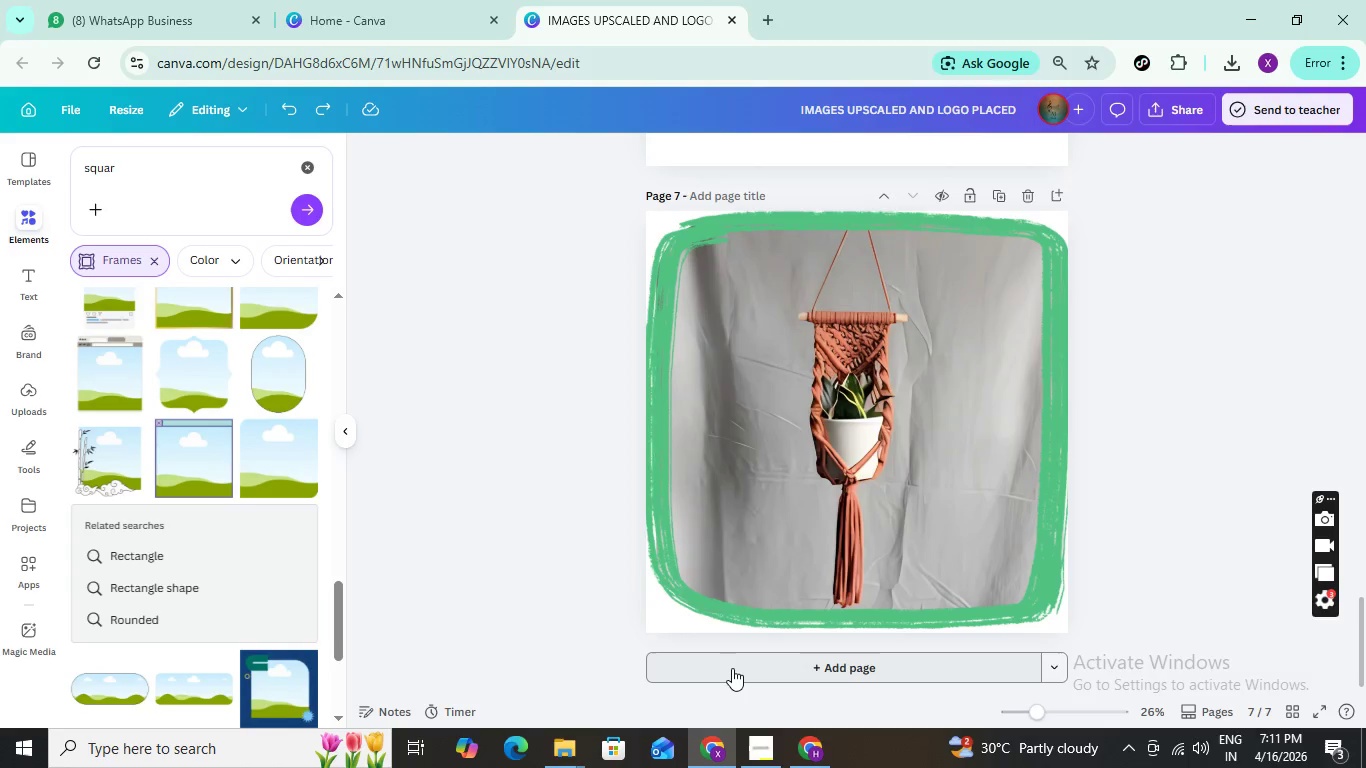 
left_click([732, 668])
 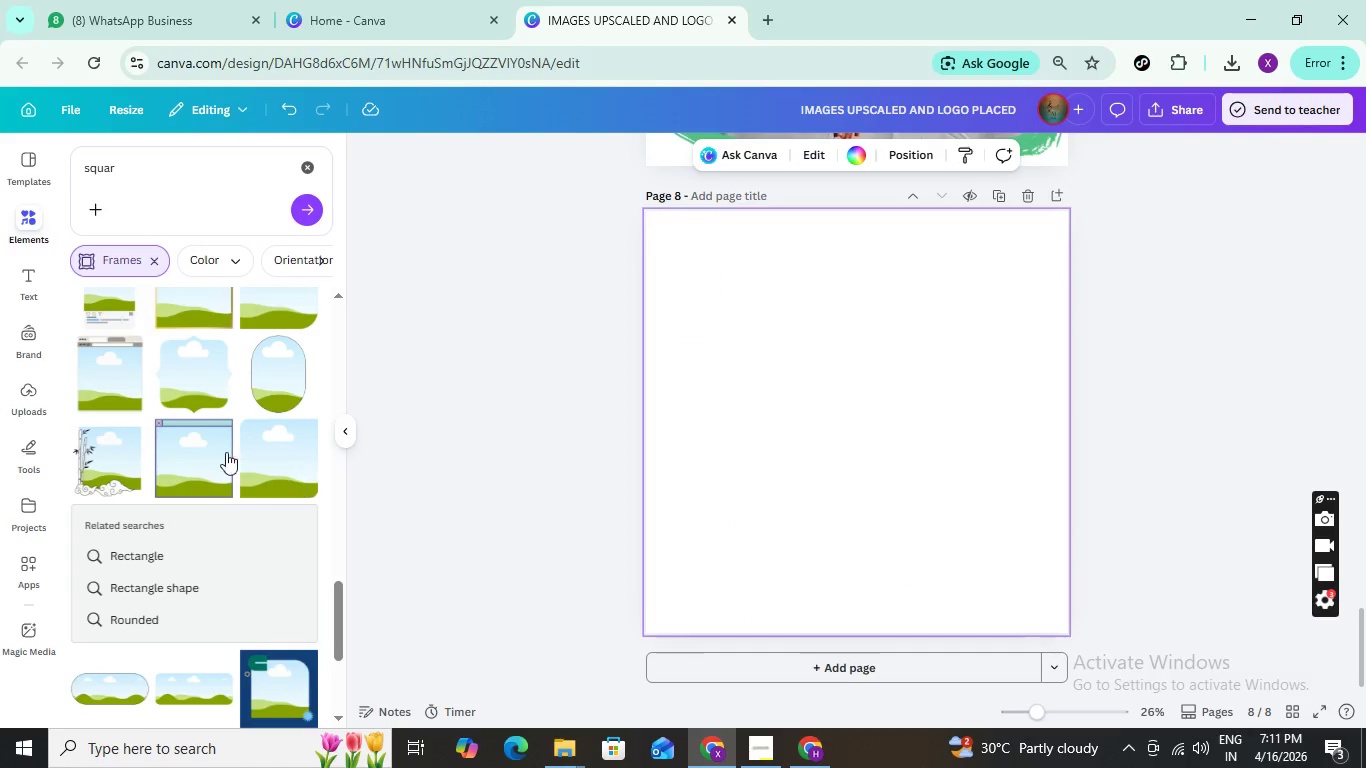 
scroll: coordinate [211, 447], scroll_direction: up, amount: 3.0
 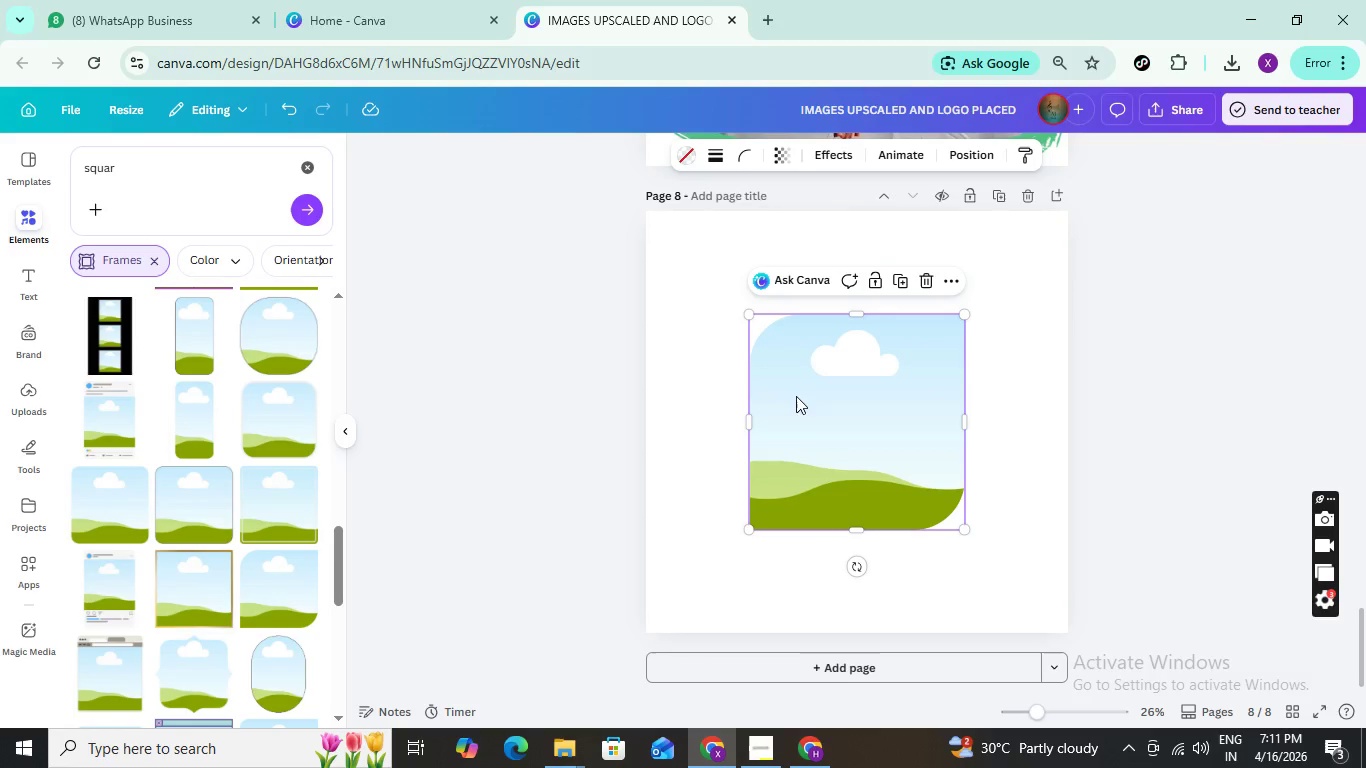 
left_click_drag(start_coordinate=[753, 529], to_coordinate=[645, 610])
 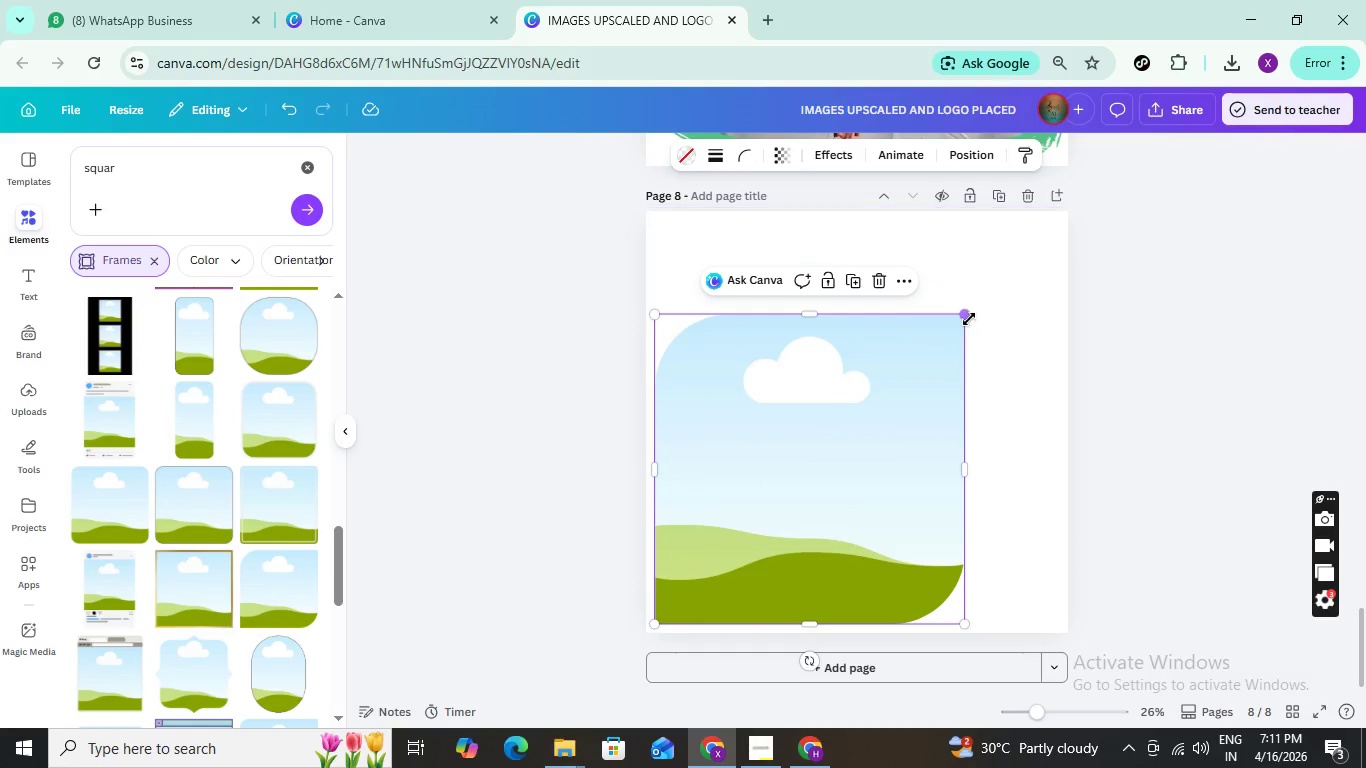 
left_click_drag(start_coordinate=[969, 319], to_coordinate=[1075, 236])
 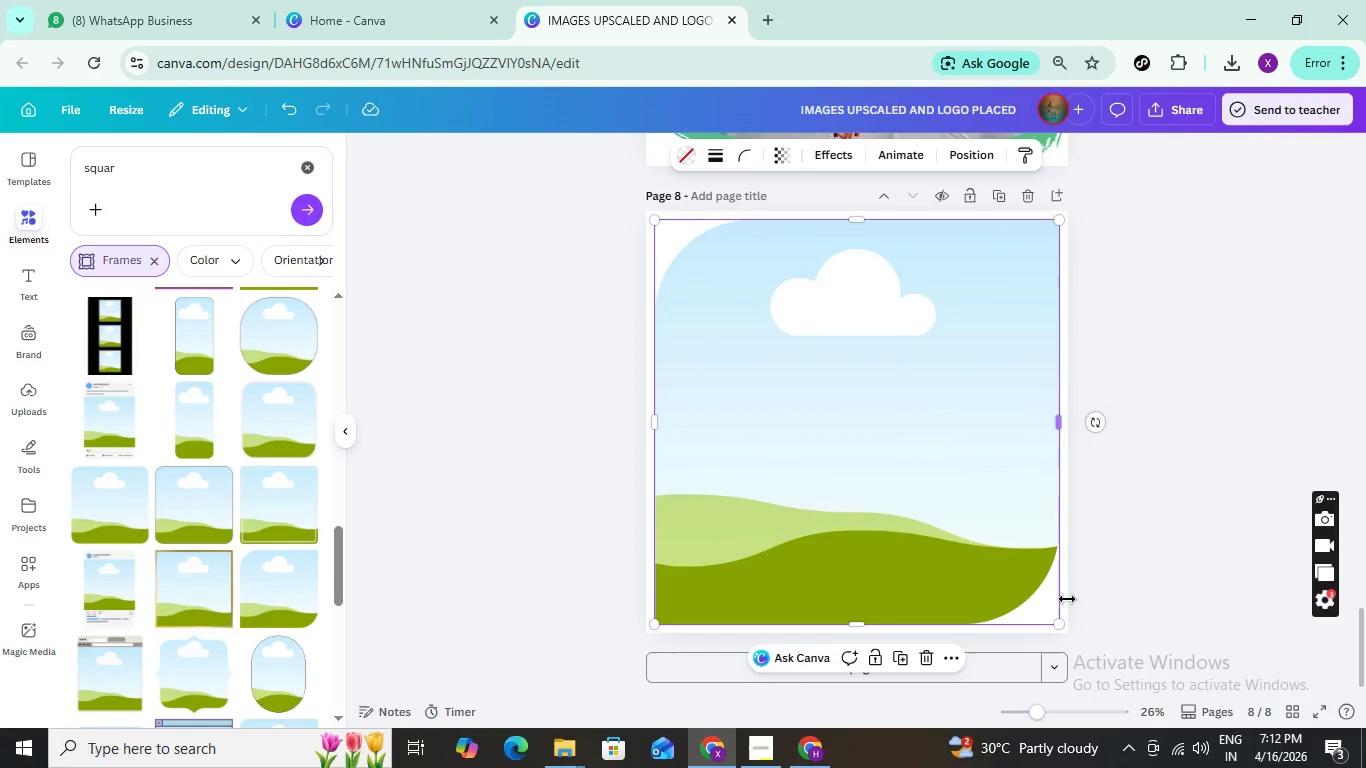 
left_click([1132, 577])
 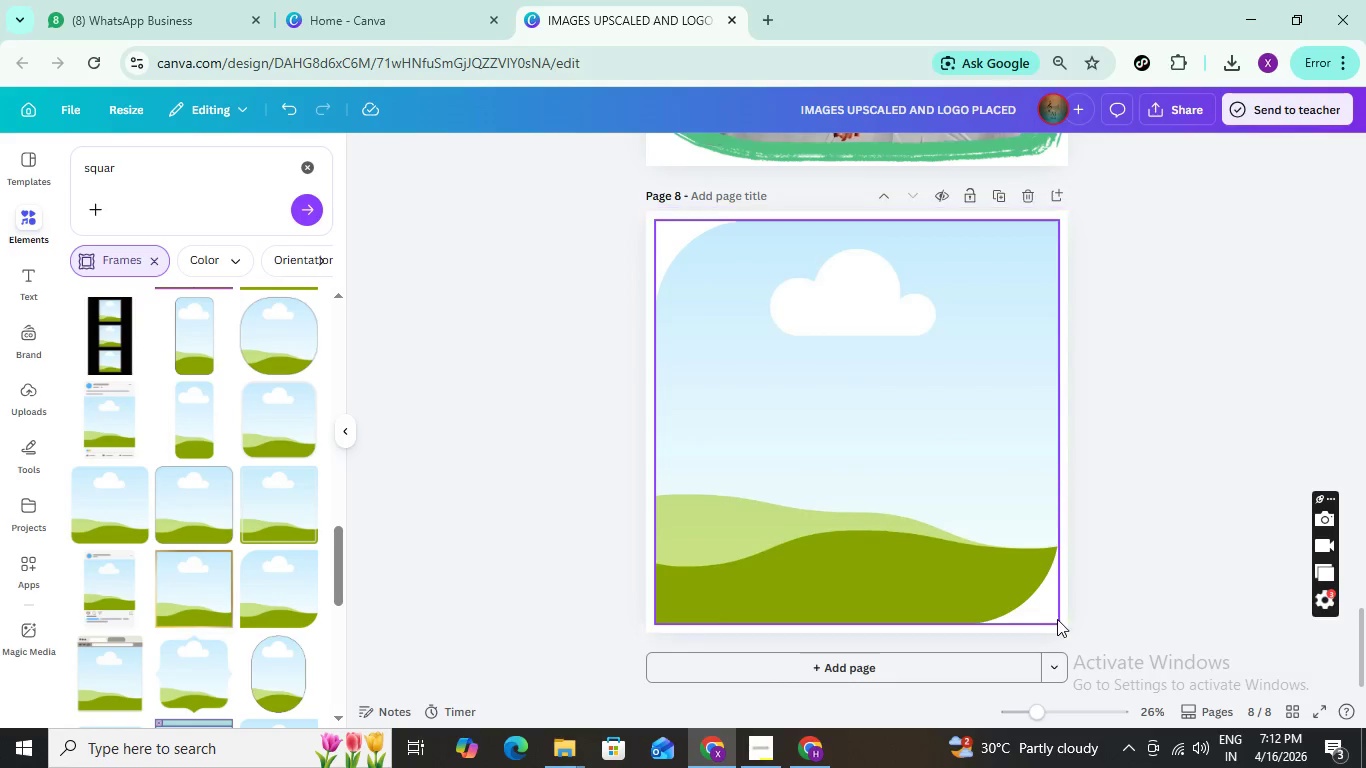 
left_click([1055, 619])
 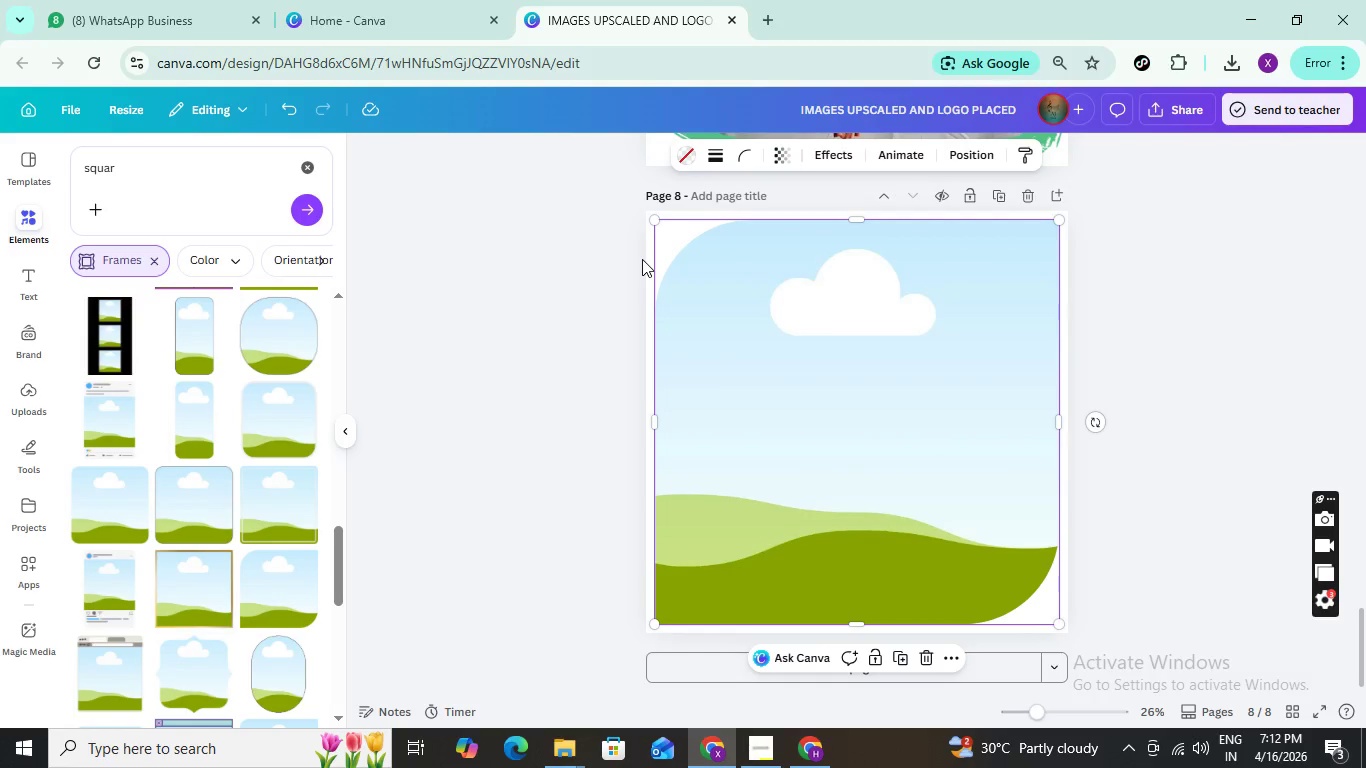 
left_click([630, 258])
 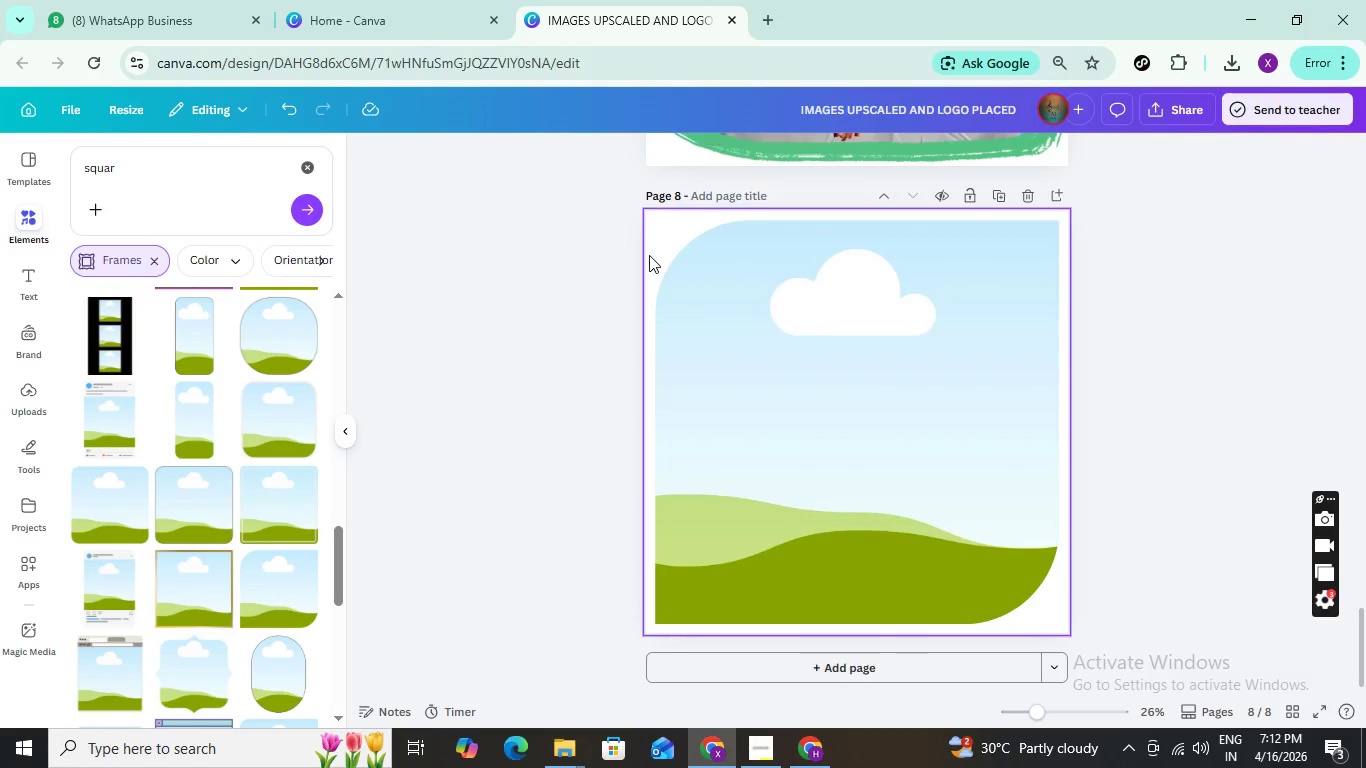 
left_click([649, 255])
 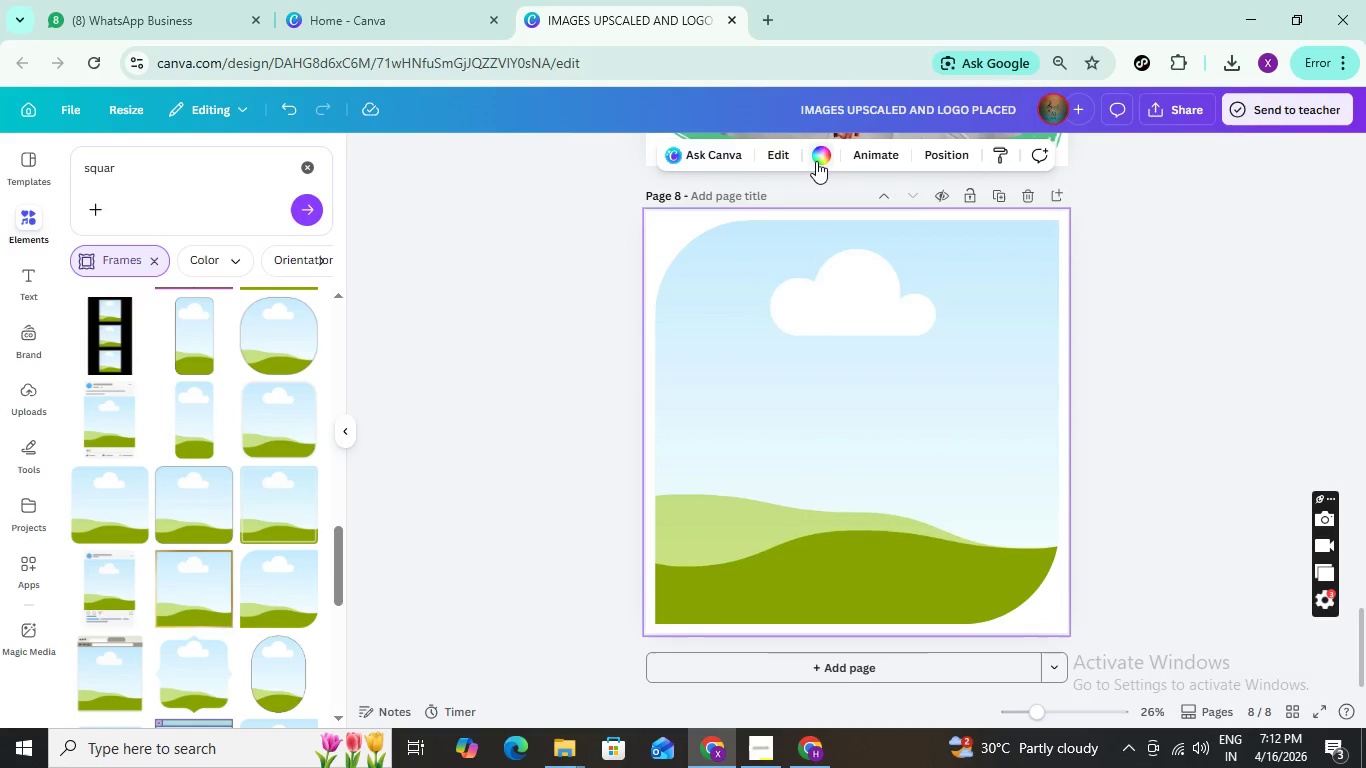 
left_click([816, 161])
 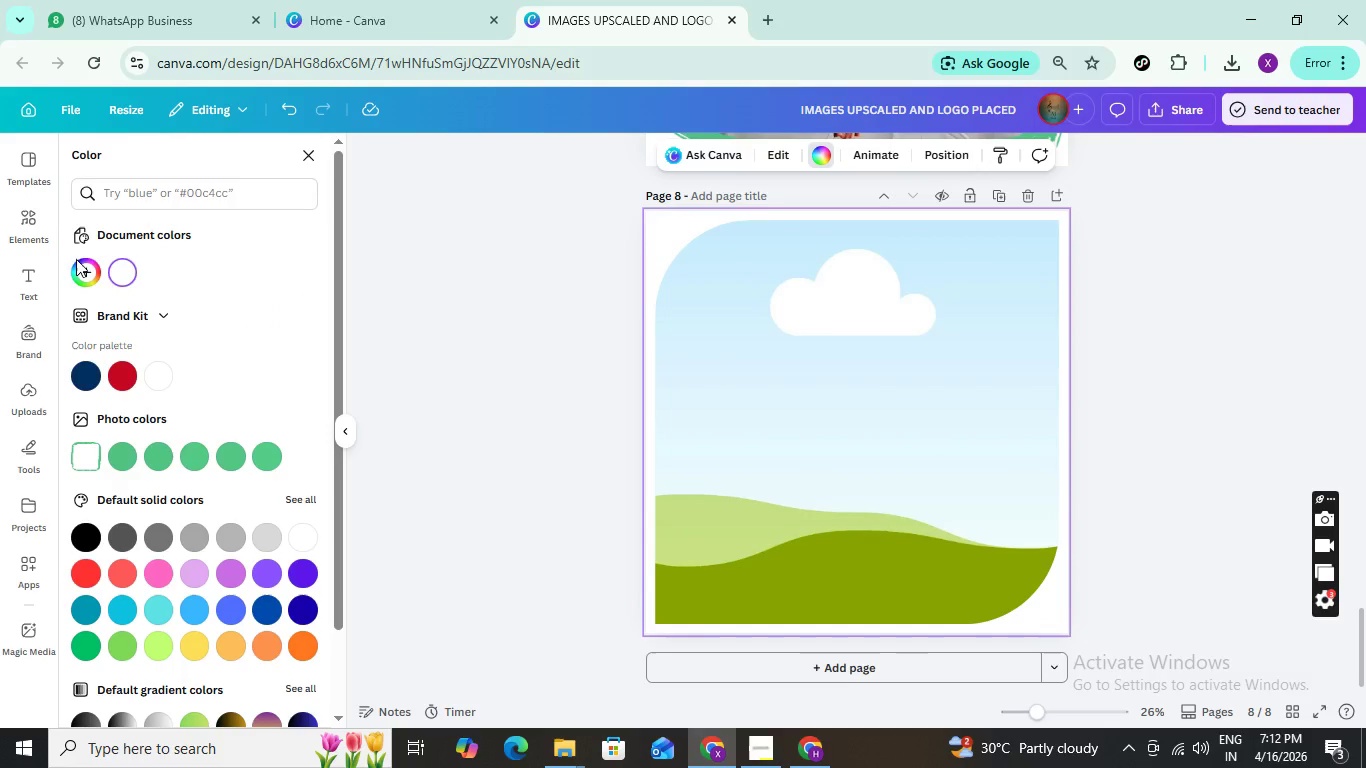 
left_click([86, 275])
 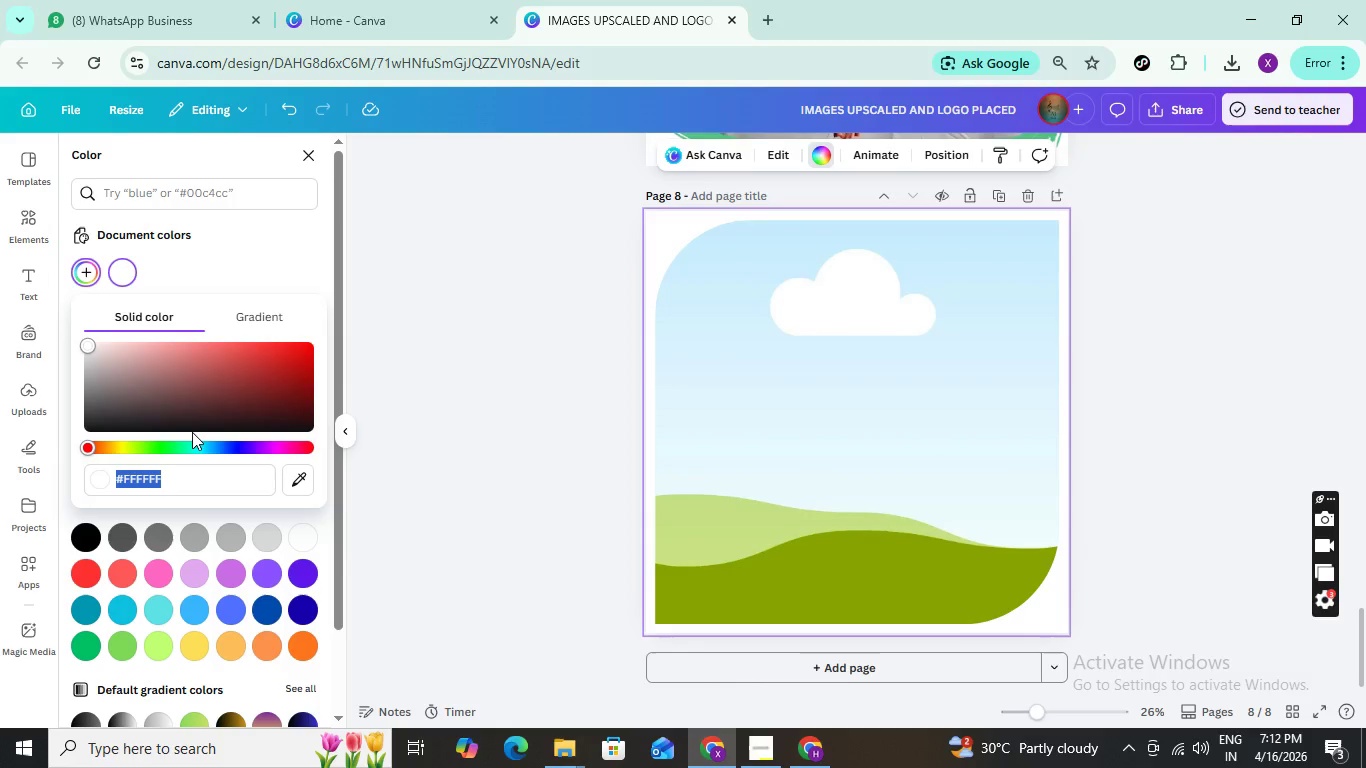 
key(Control+V)
 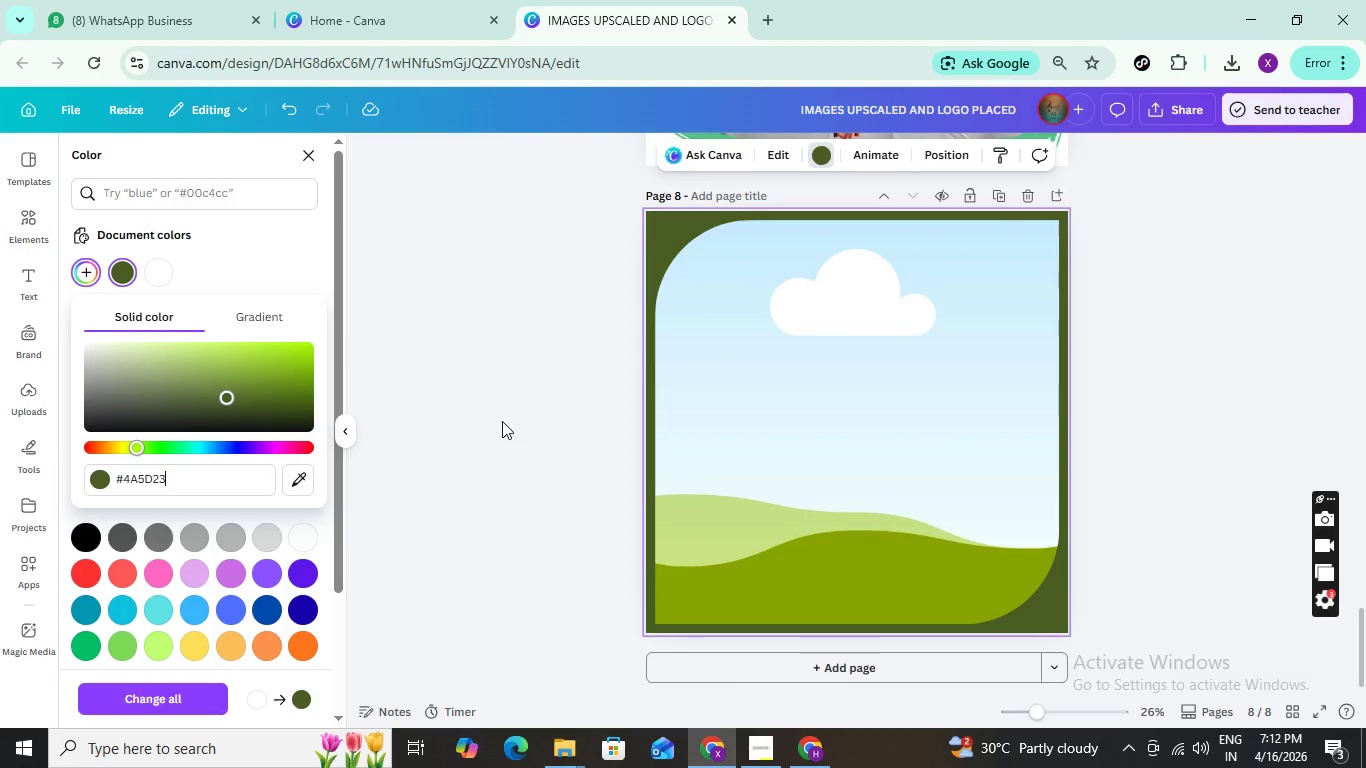 
wait(7.31)
 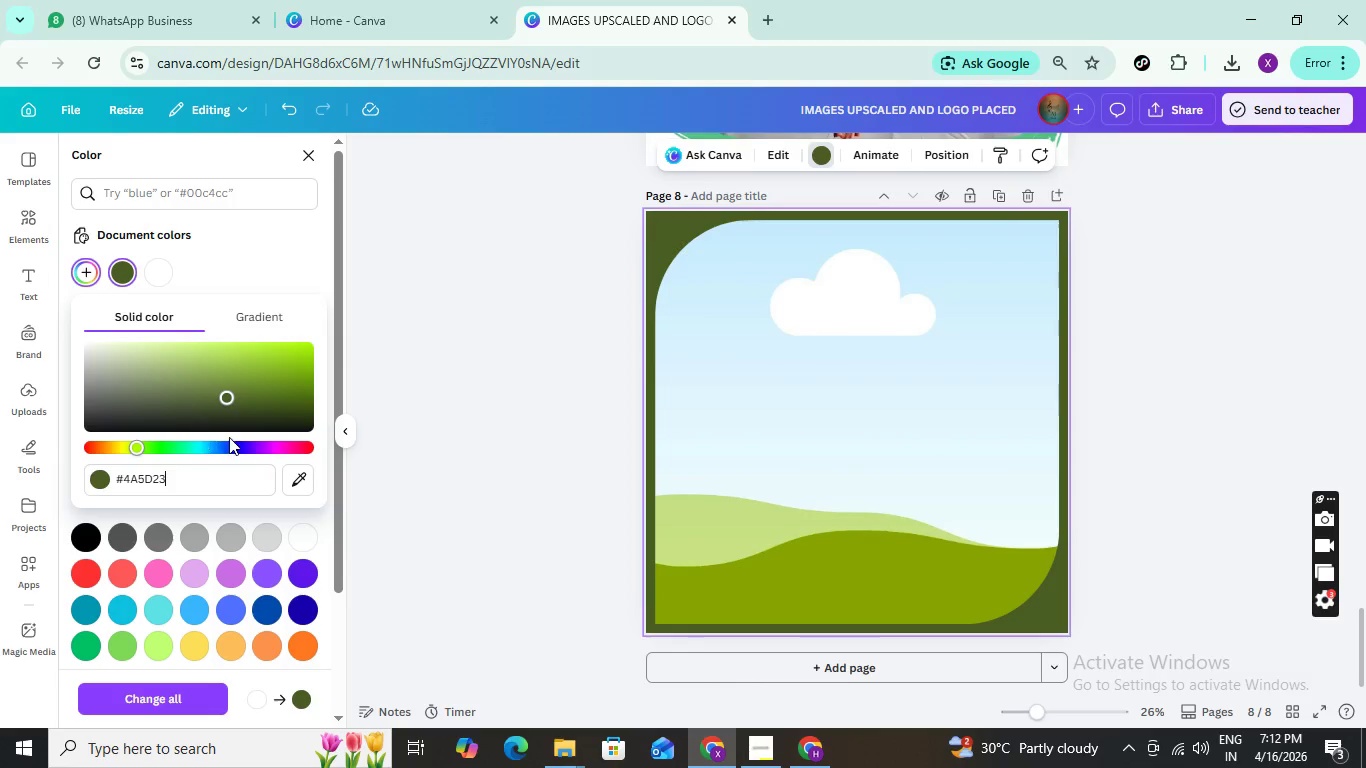 
left_click([502, 421])
 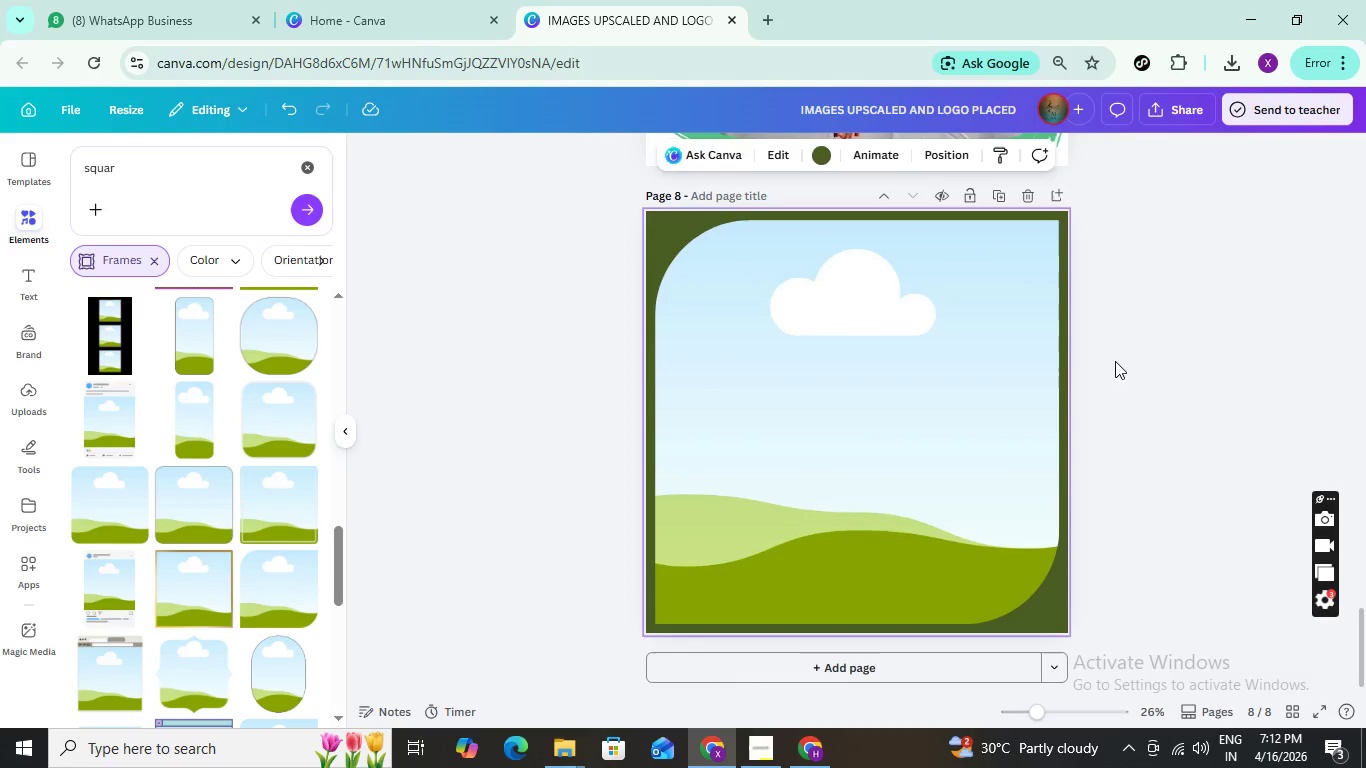 
left_click([1101, 361])
 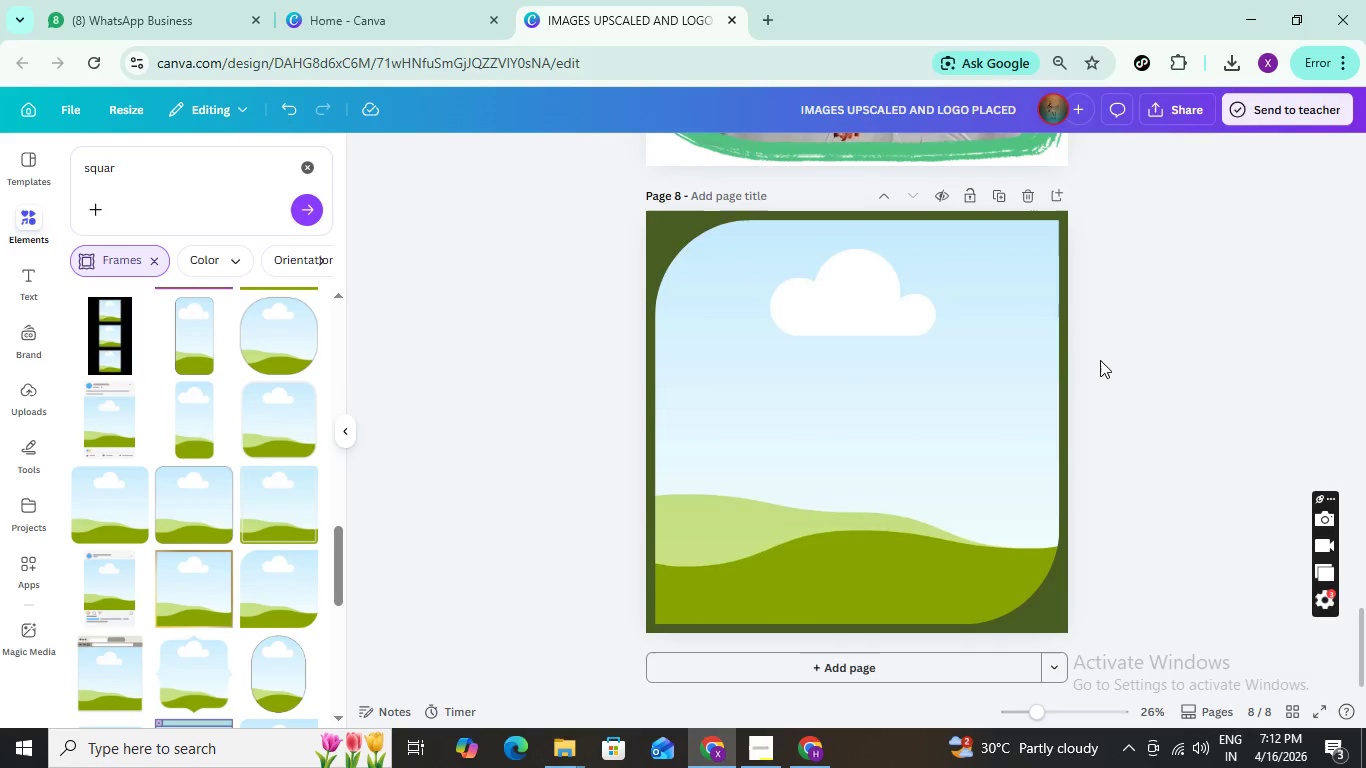 
scroll: coordinate [1100, 359], scroll_direction: up, amount: 3.0
 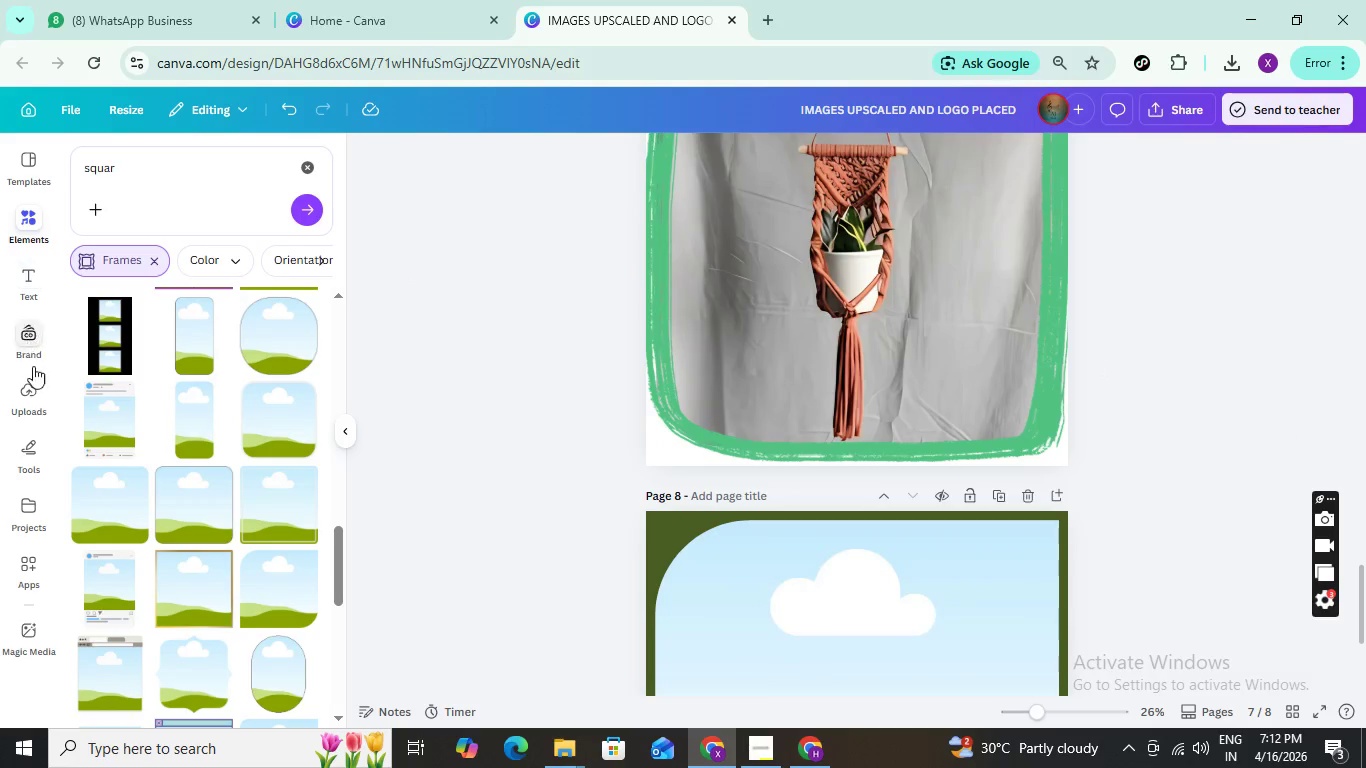 
left_click([32, 395])
 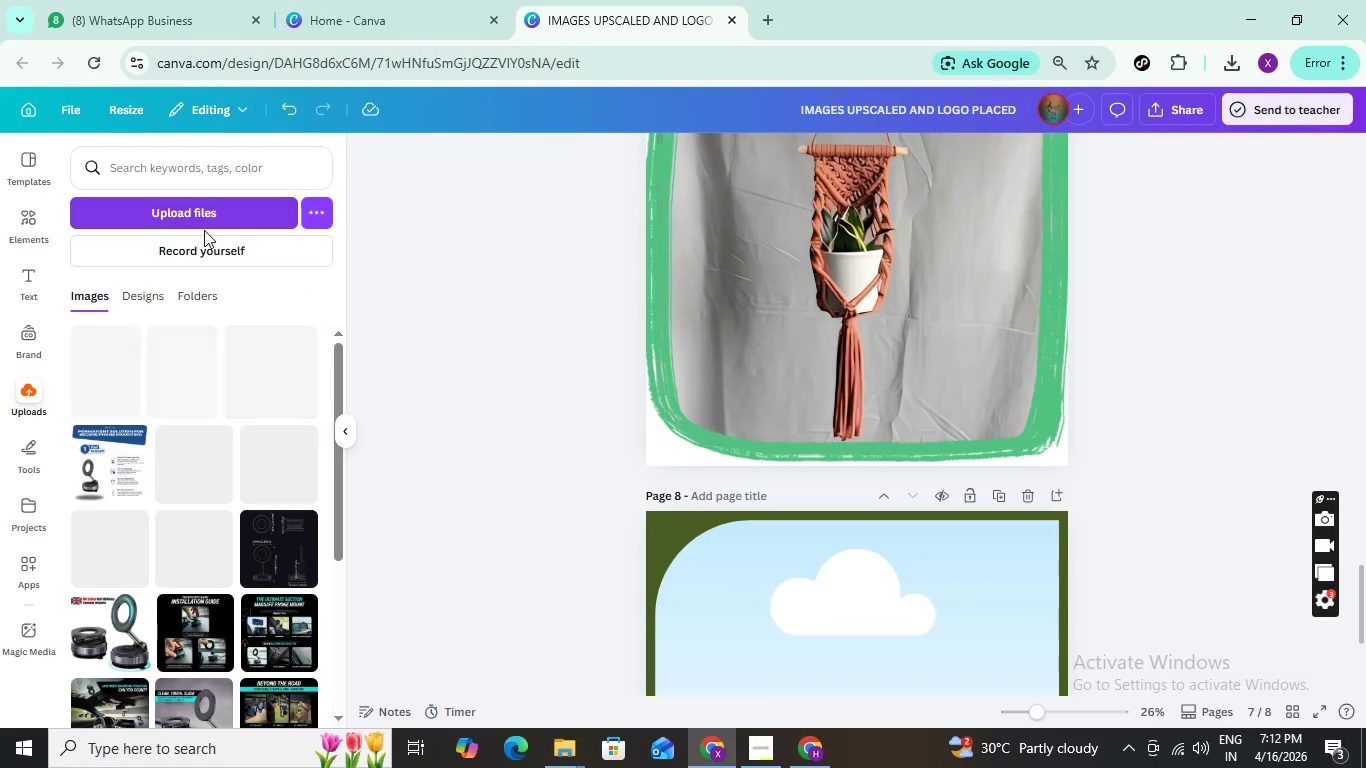 
left_click([209, 217])
 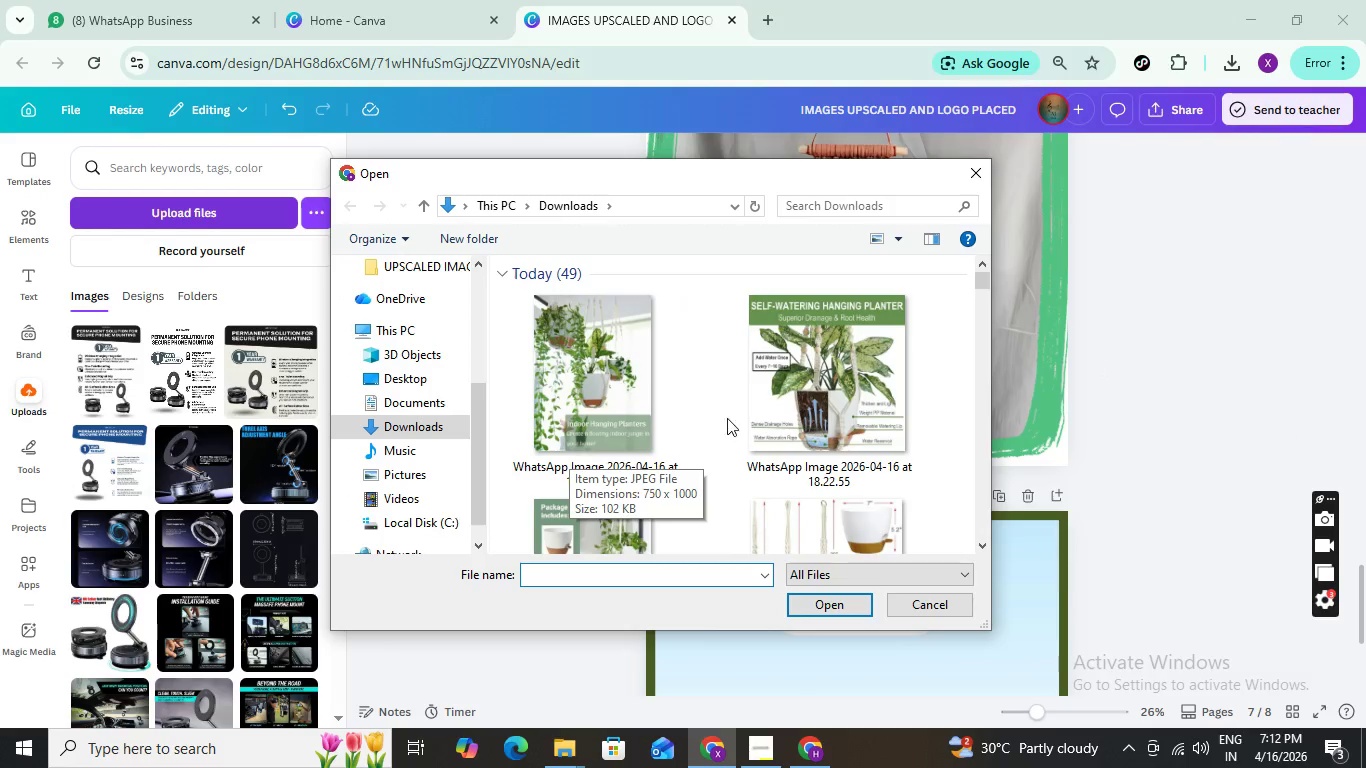 
left_click([405, 385])
 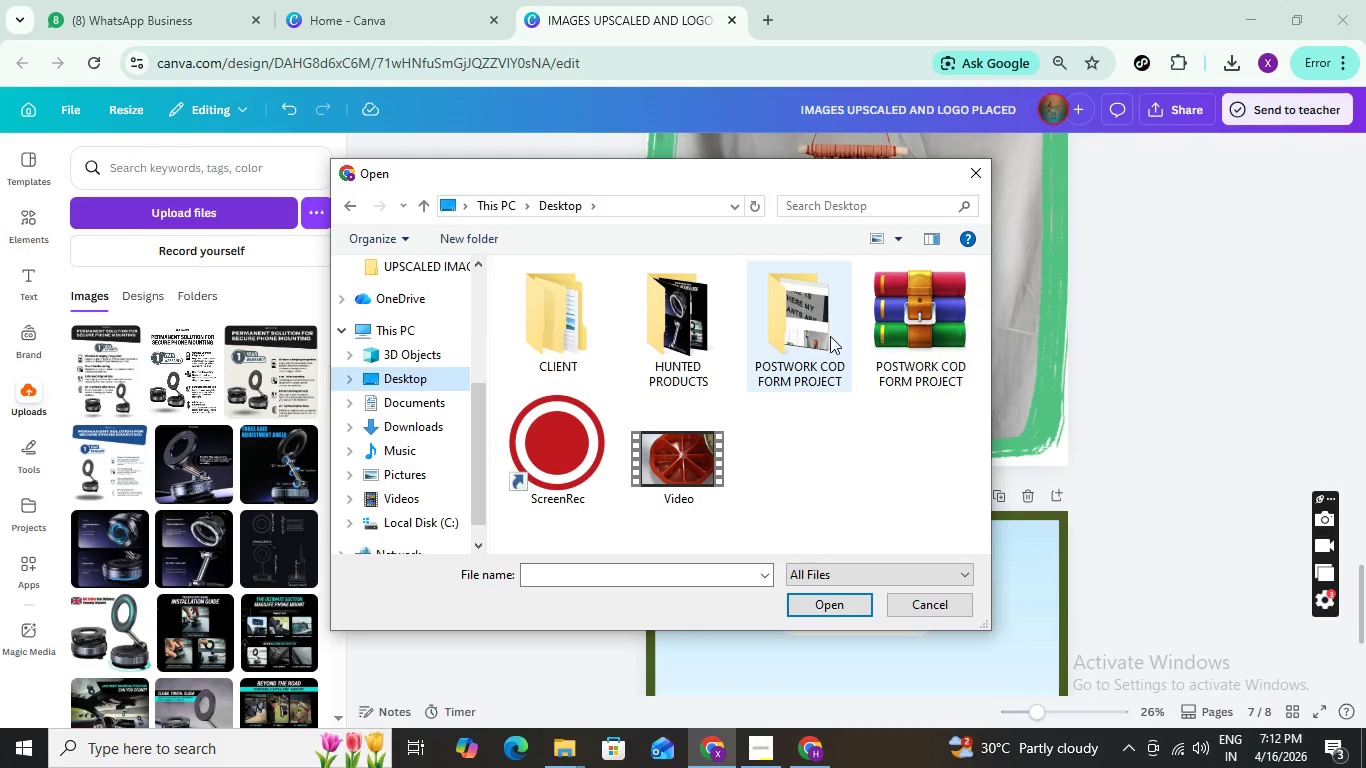 
double_click([820, 336])
 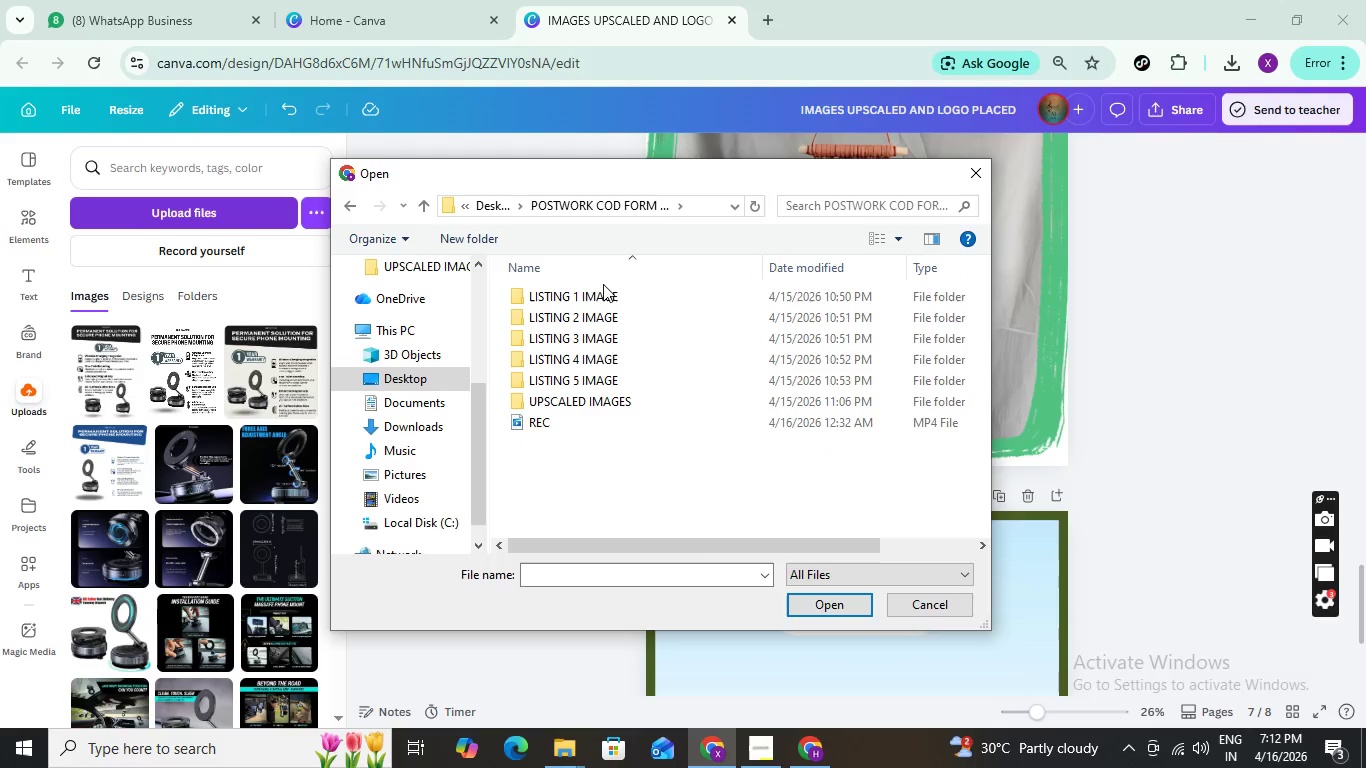 
left_click([603, 284])
 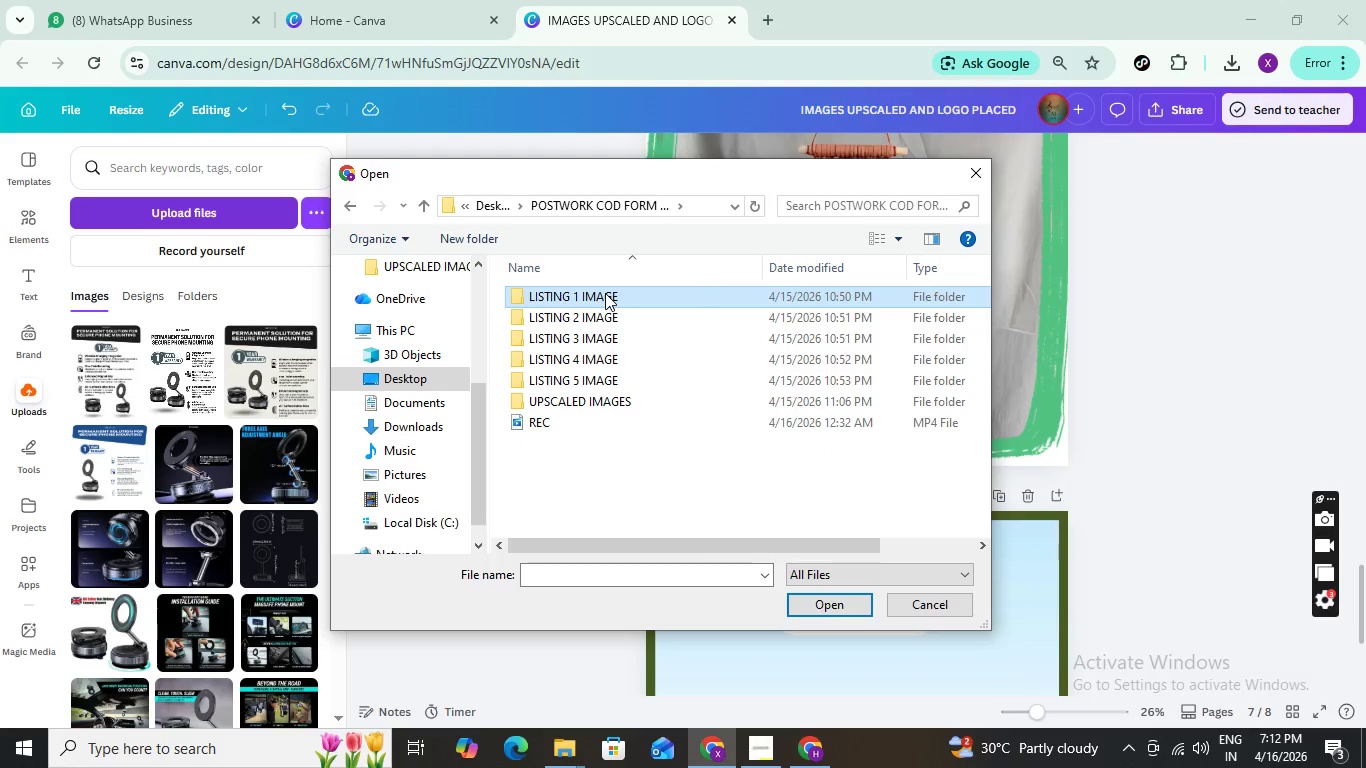 
double_click([605, 293])
 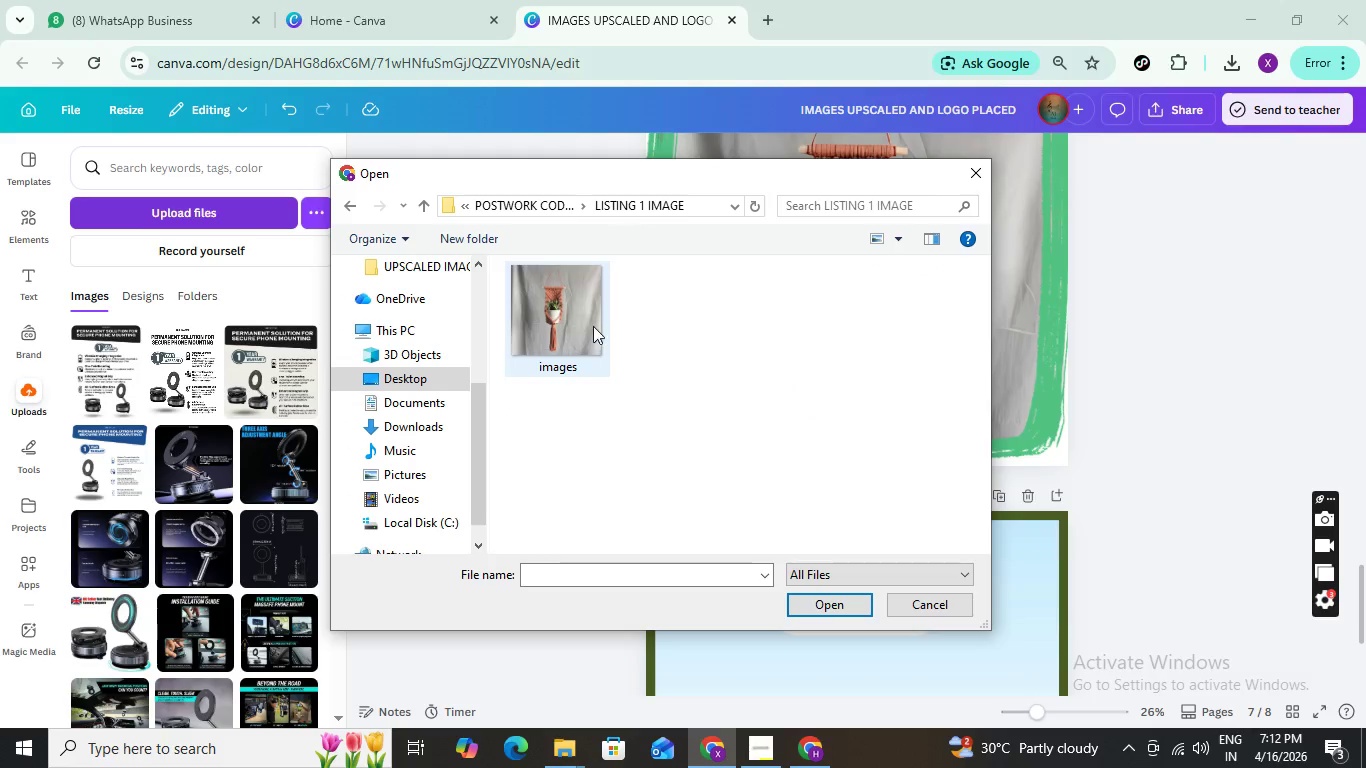 
left_click([592, 326])
 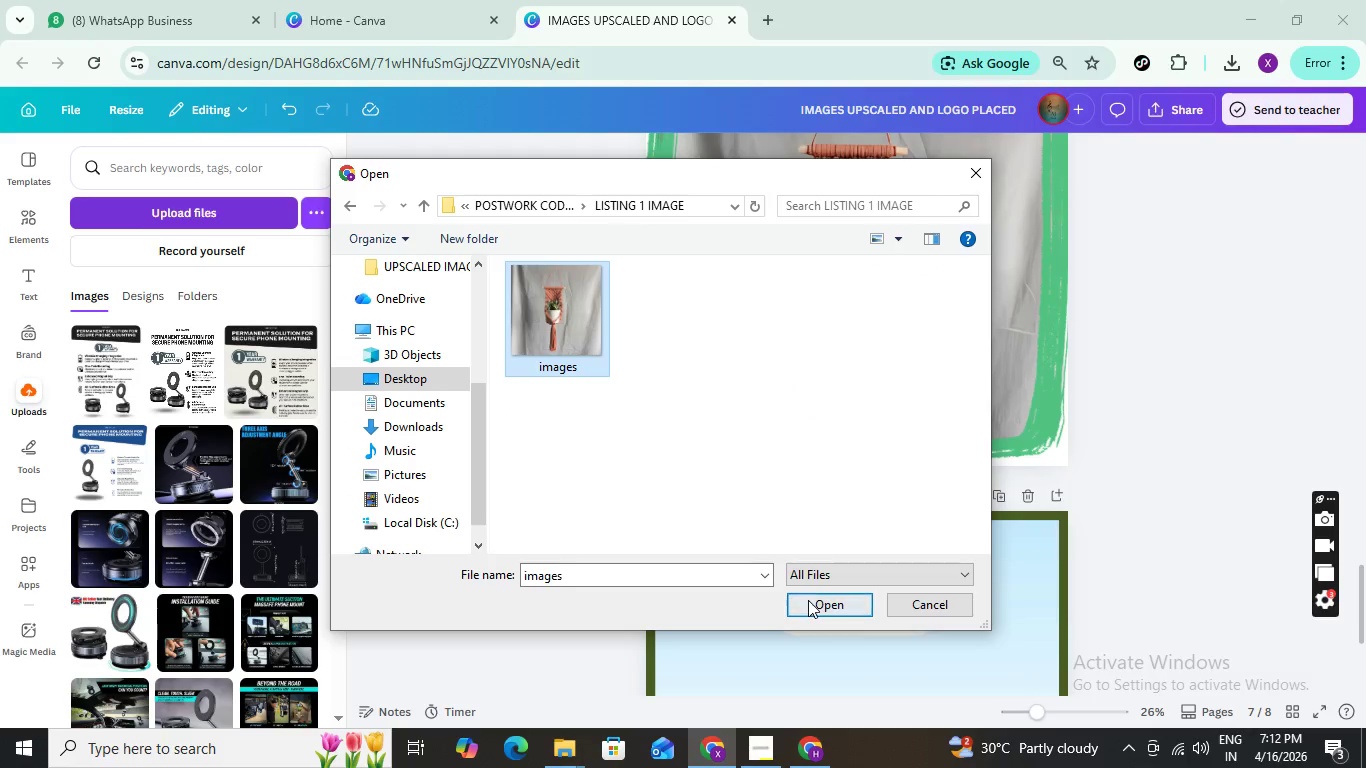 
left_click([808, 599])
 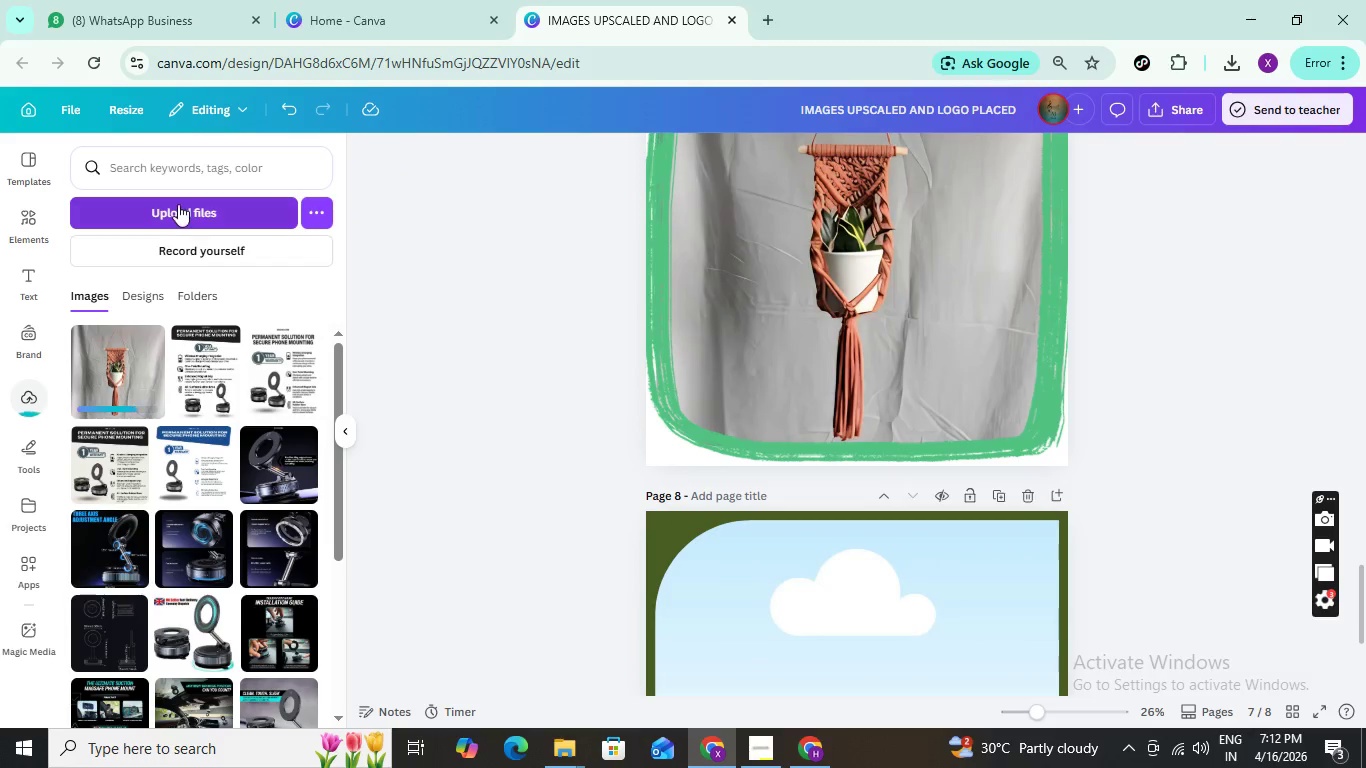 
scroll: coordinate [824, 689], scroll_direction: down, amount: 2.0
 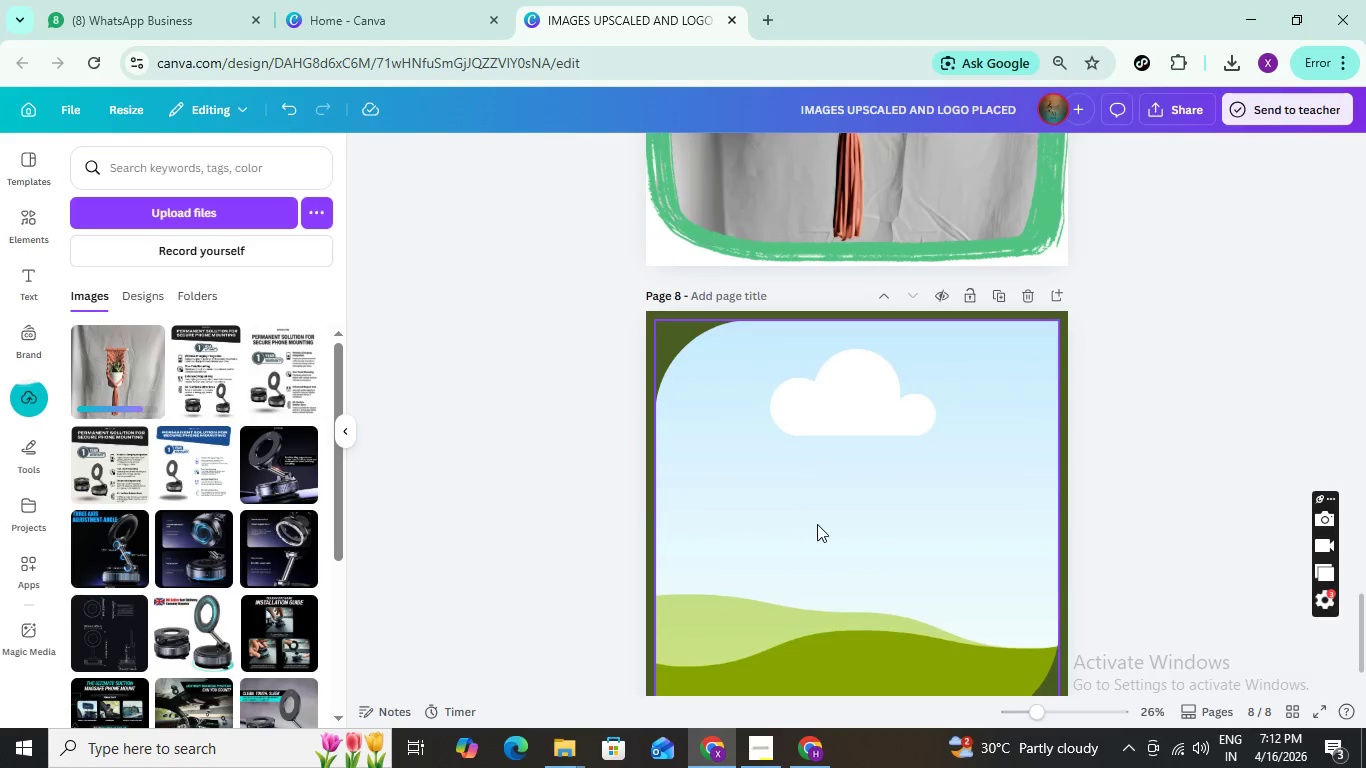 
left_click([817, 524])
 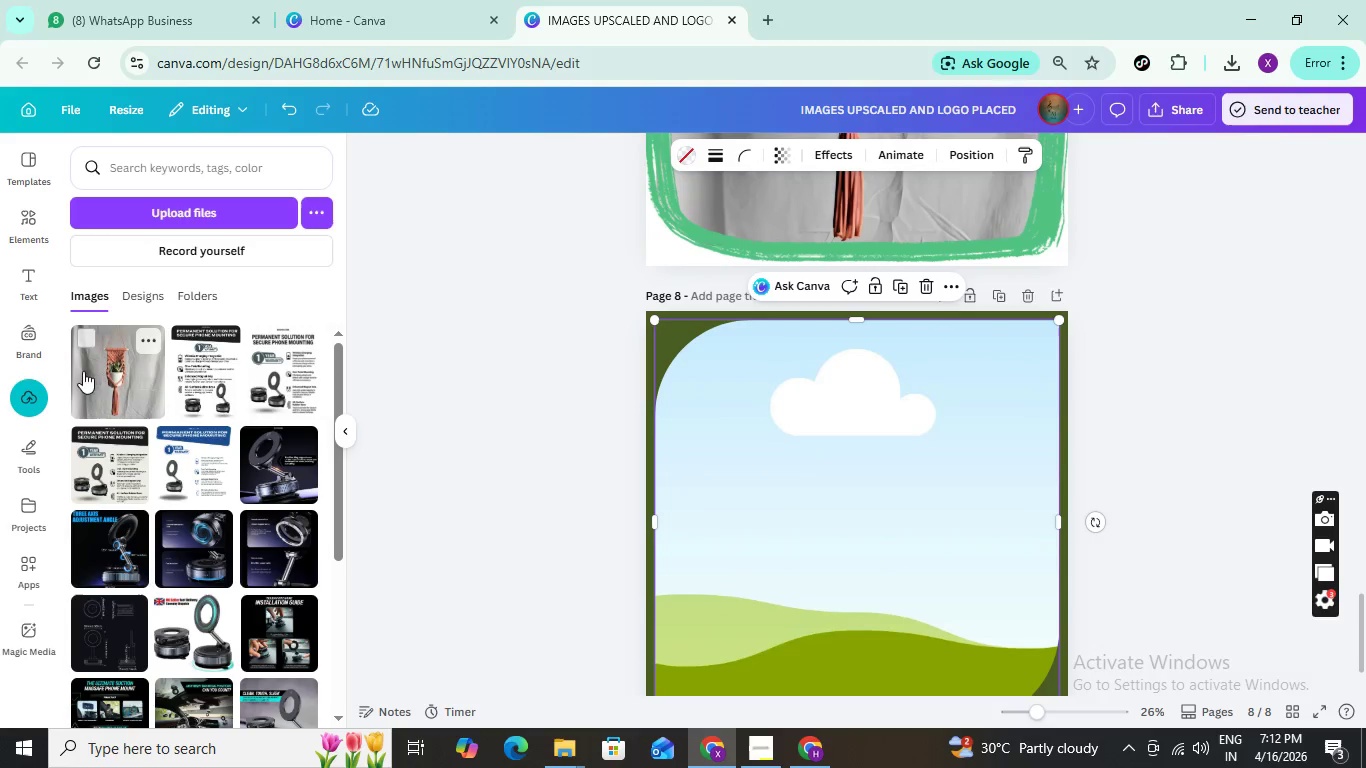 
left_click([102, 376])
 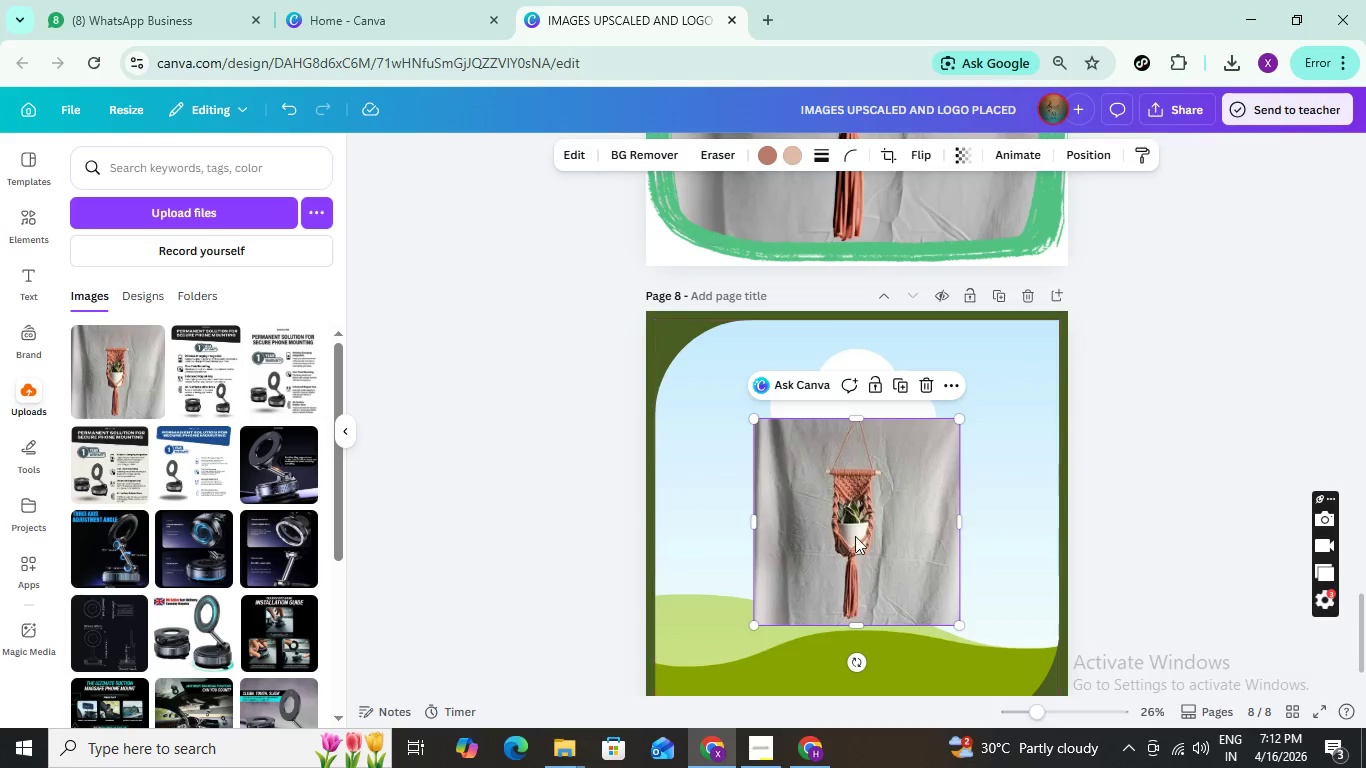 
left_click_drag(start_coordinate=[866, 541], to_coordinate=[785, 569])
 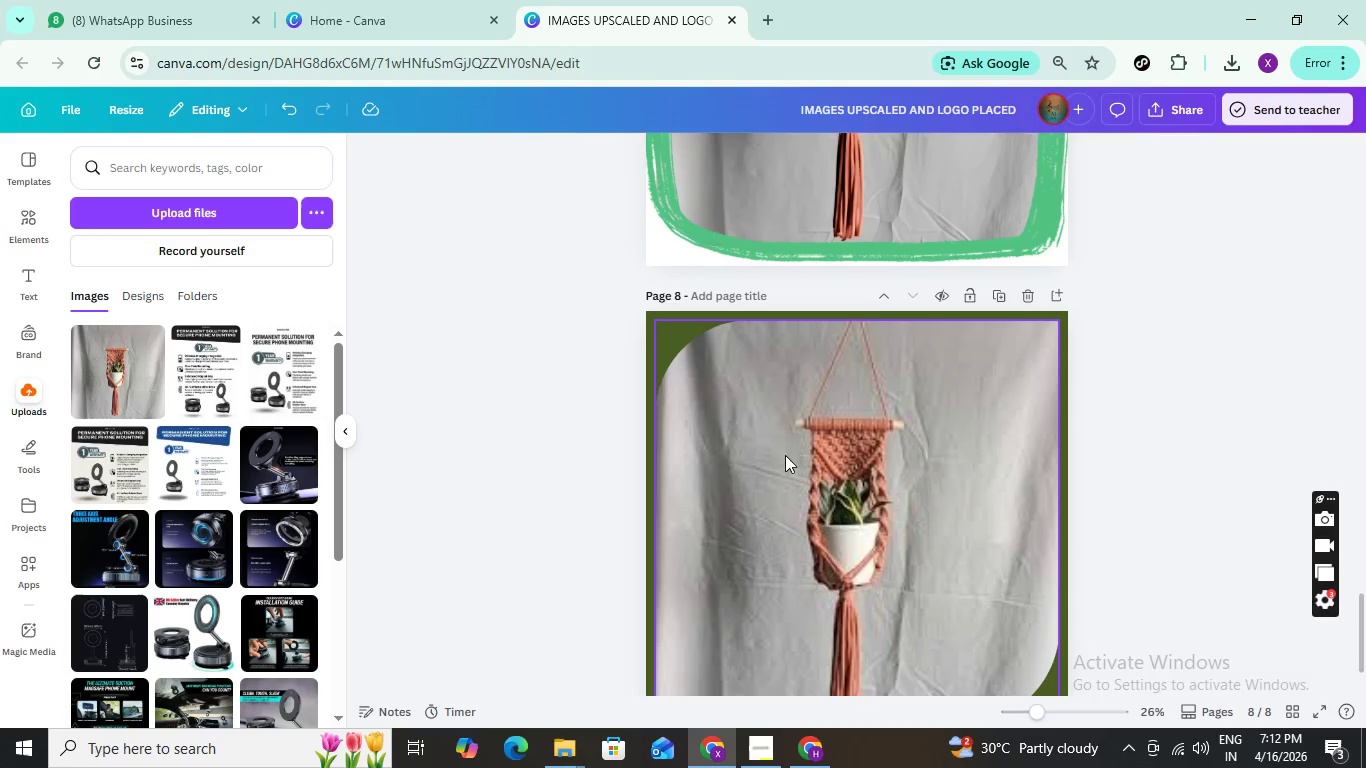 
scroll: coordinate [785, 455], scroll_direction: down, amount: 1.0
 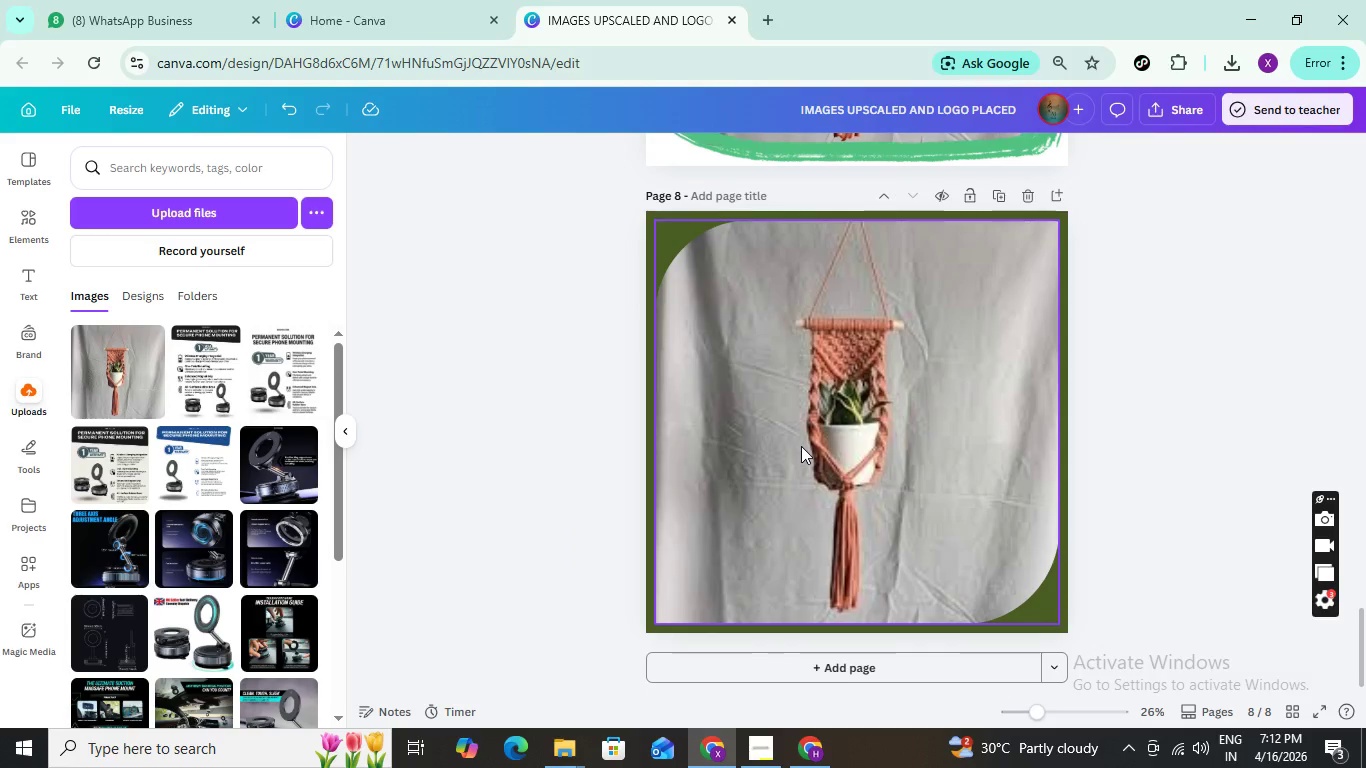 
left_click([801, 446])
 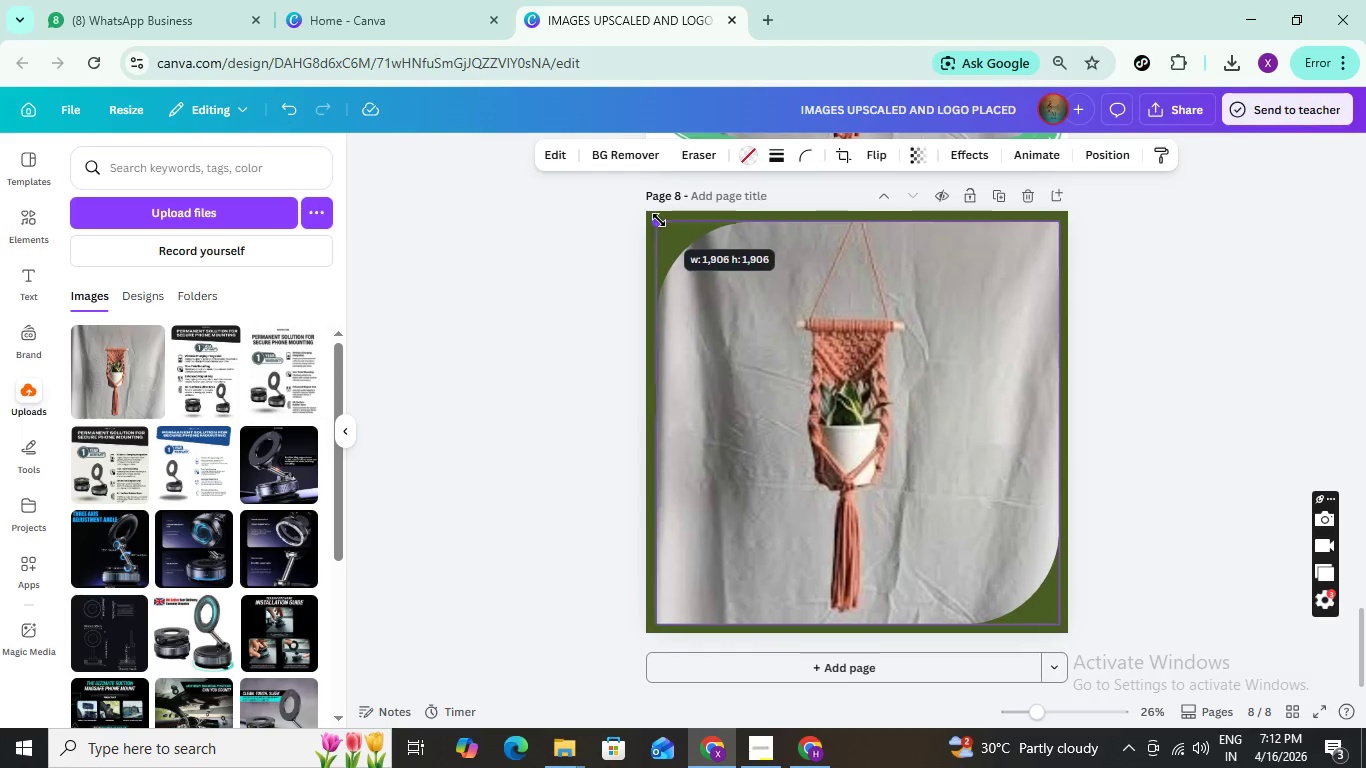 
wait(5.44)
 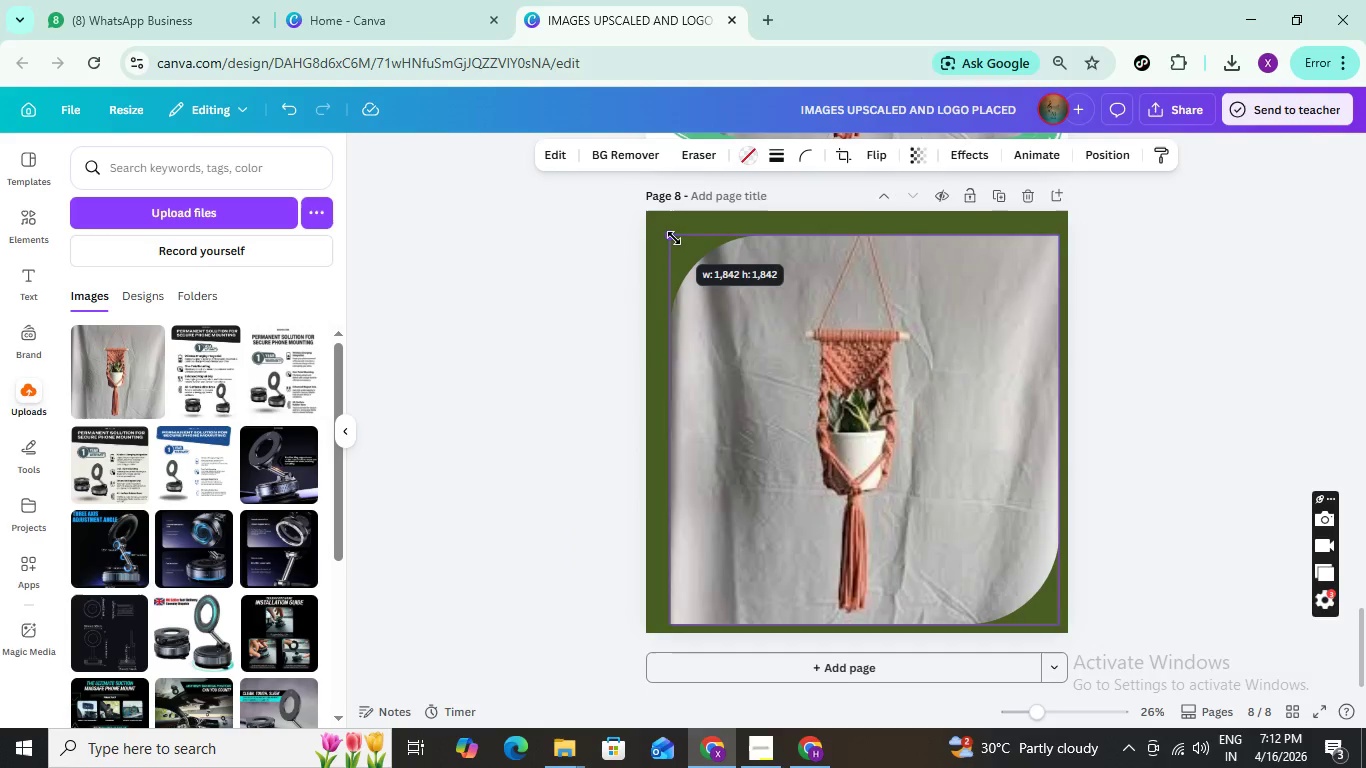 
key(Control+Z)
 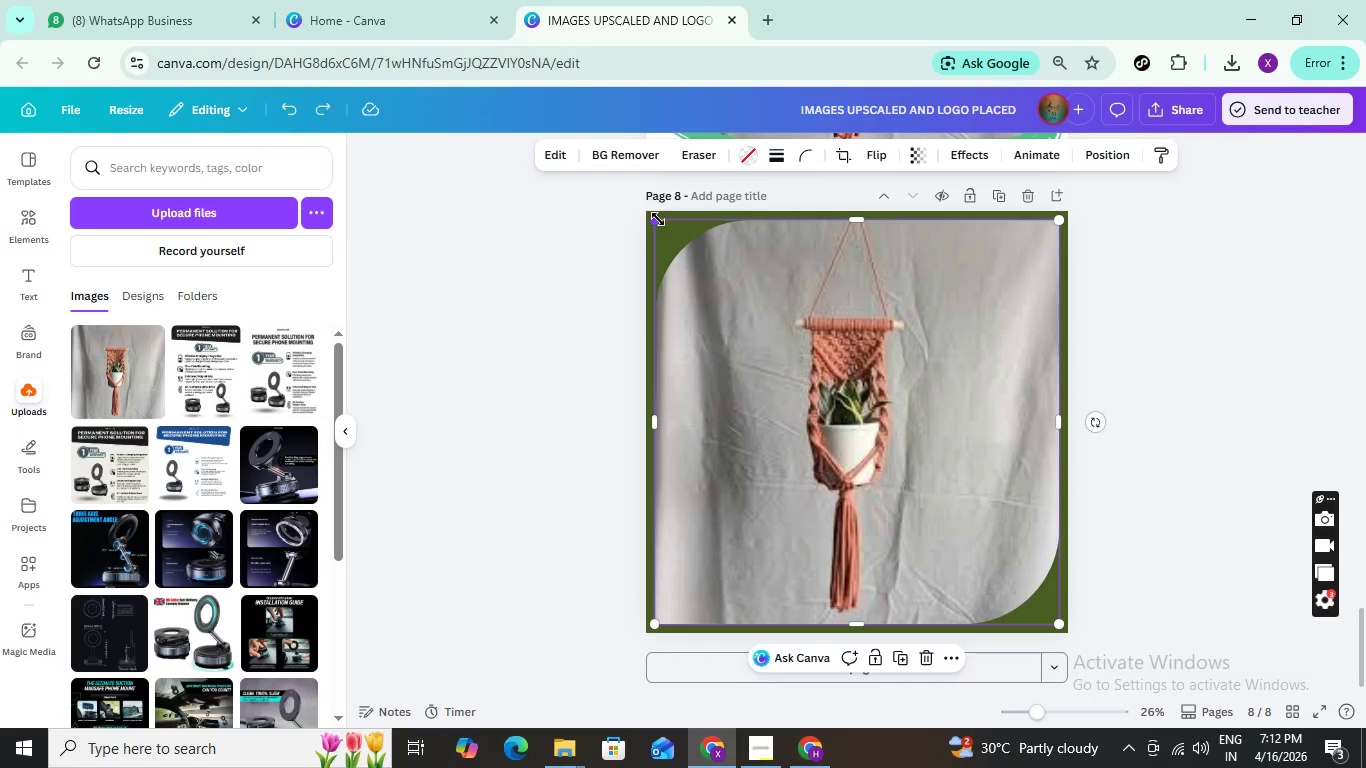 
key(Control+A)
 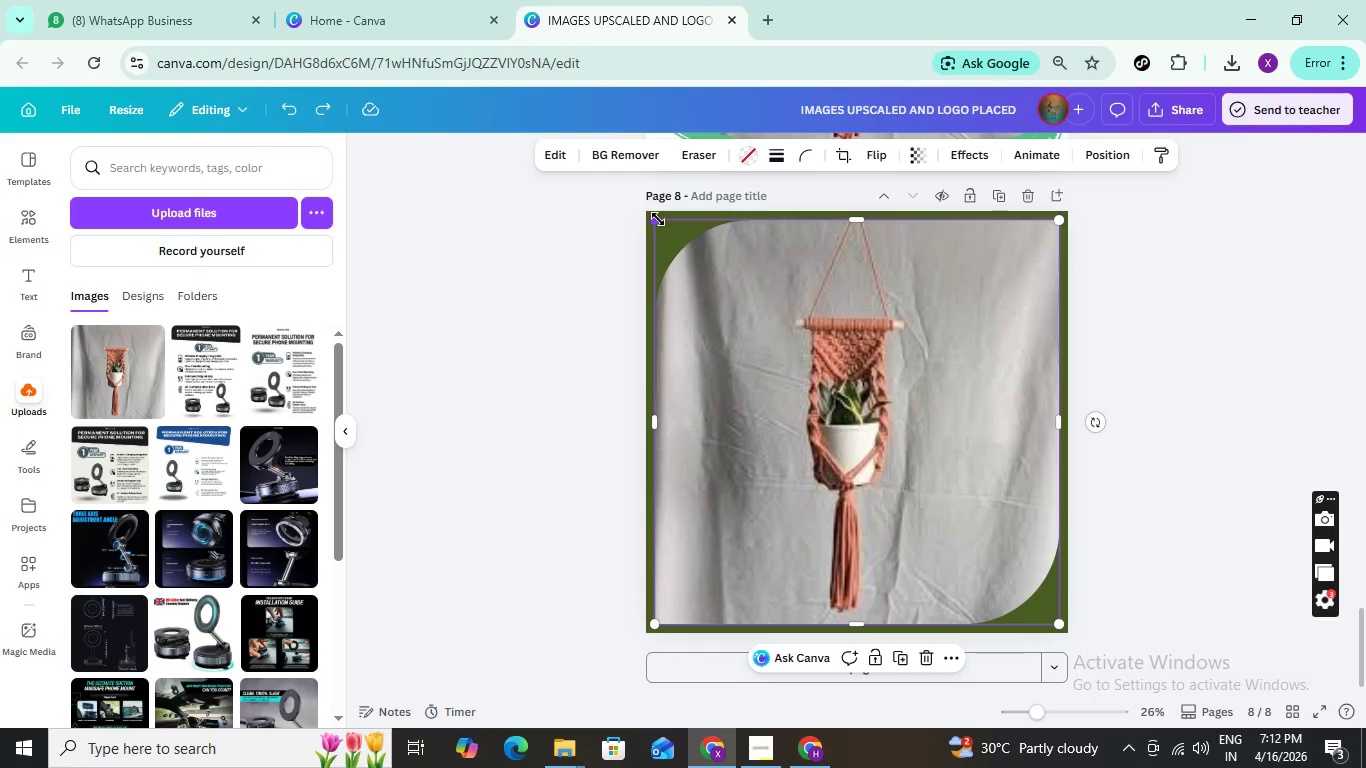 
hold_key(key=ControlLeft, duration=0.52)
 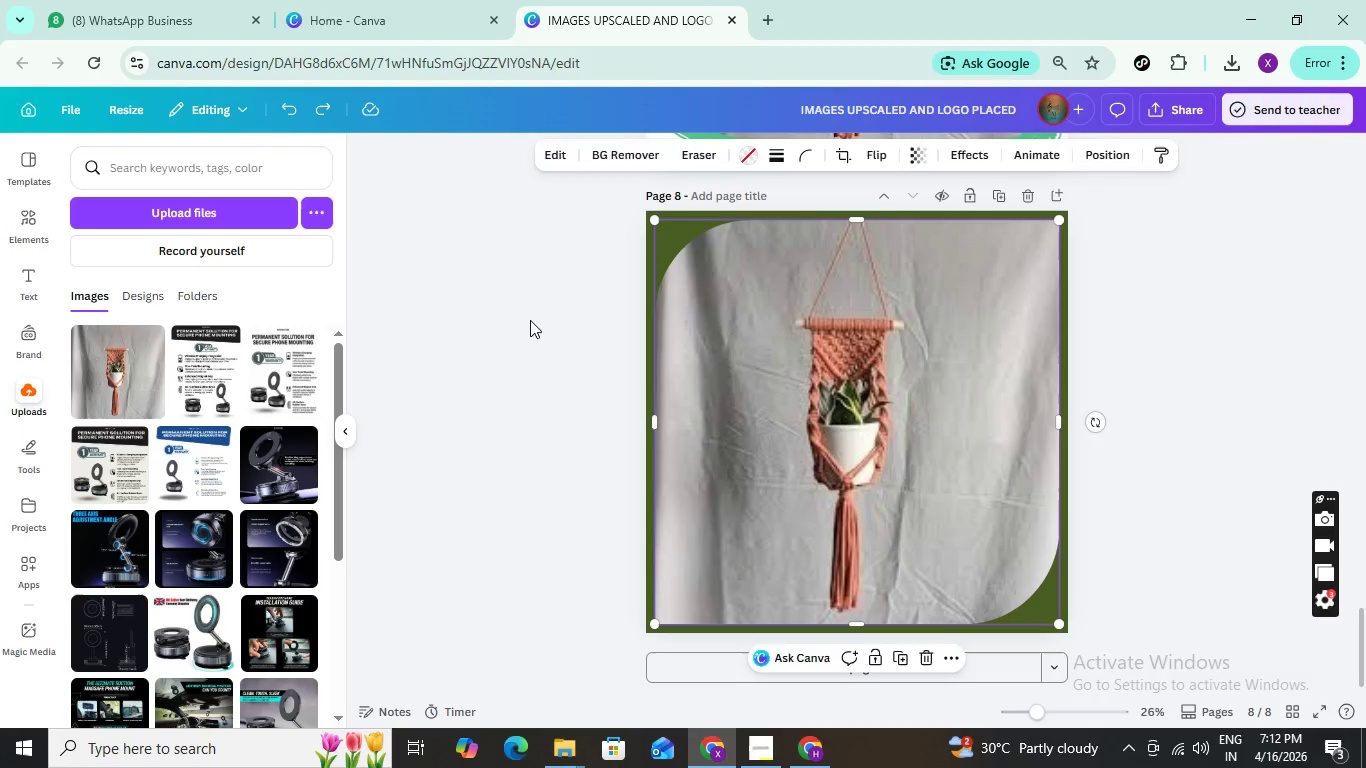 
left_click([530, 320])
 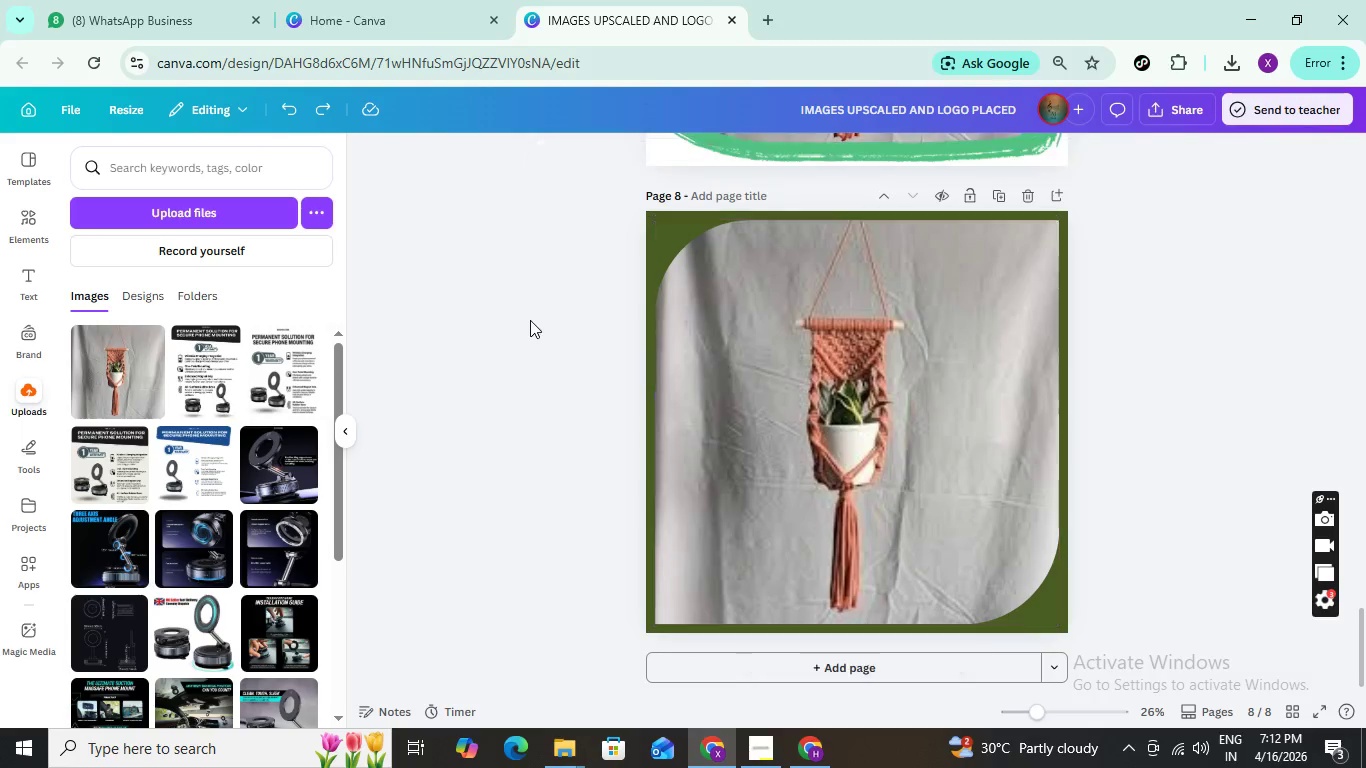 
hold_key(key=ControlLeft, duration=0.5)
 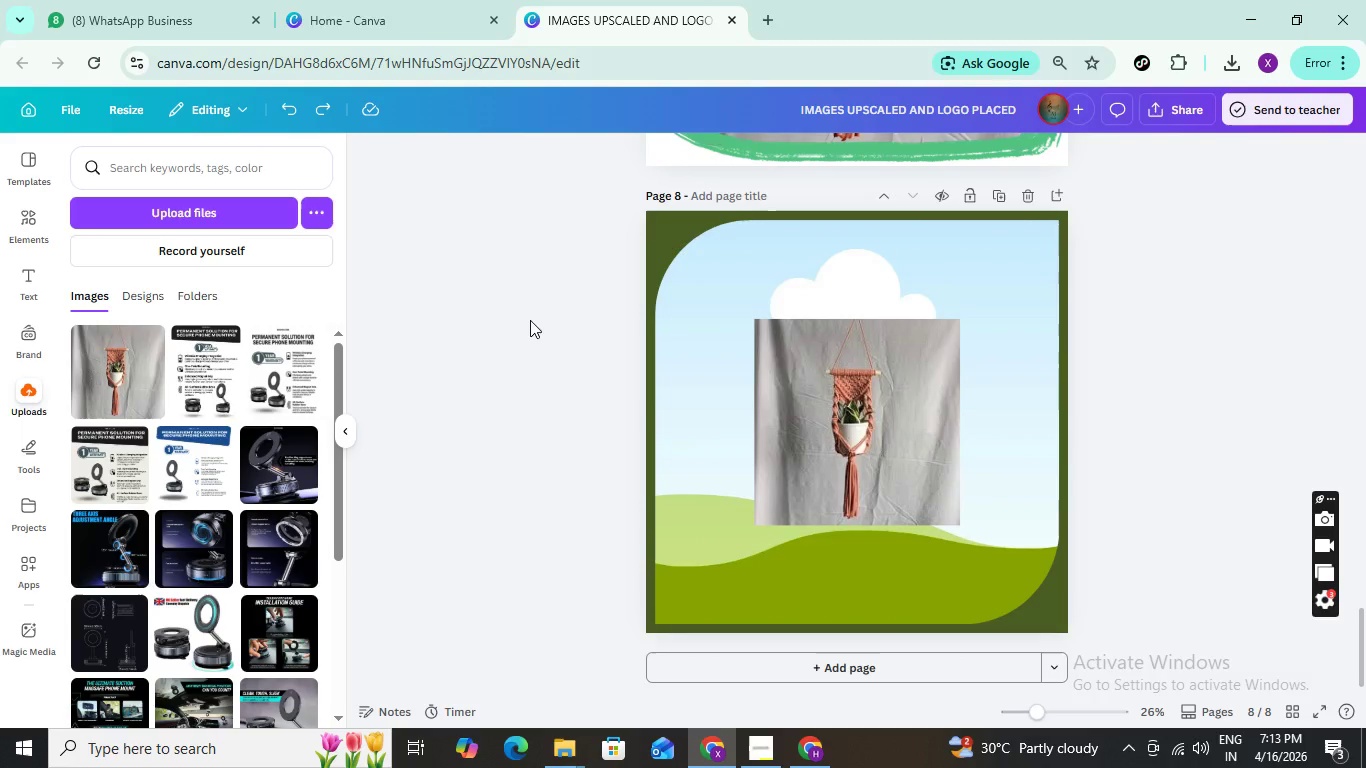 
key(Z)
 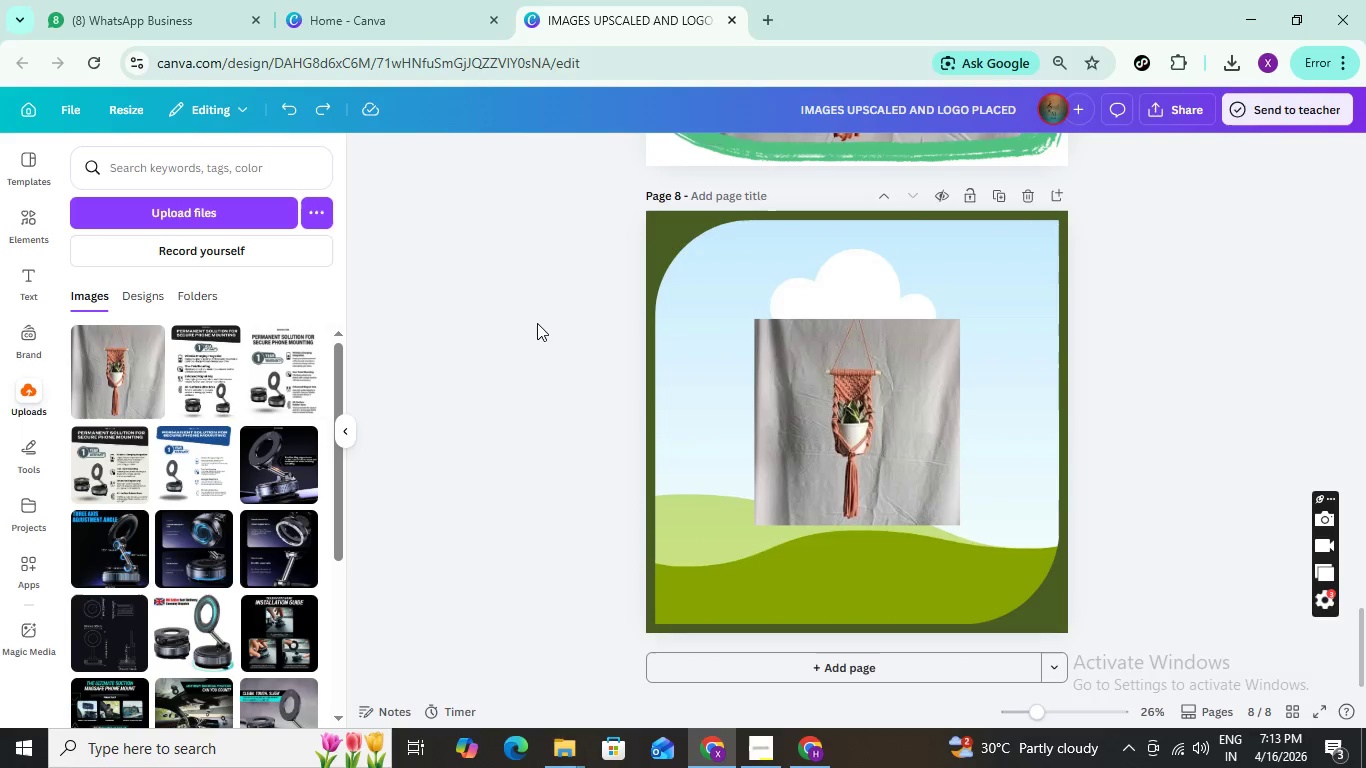 
key(Control+Y)
 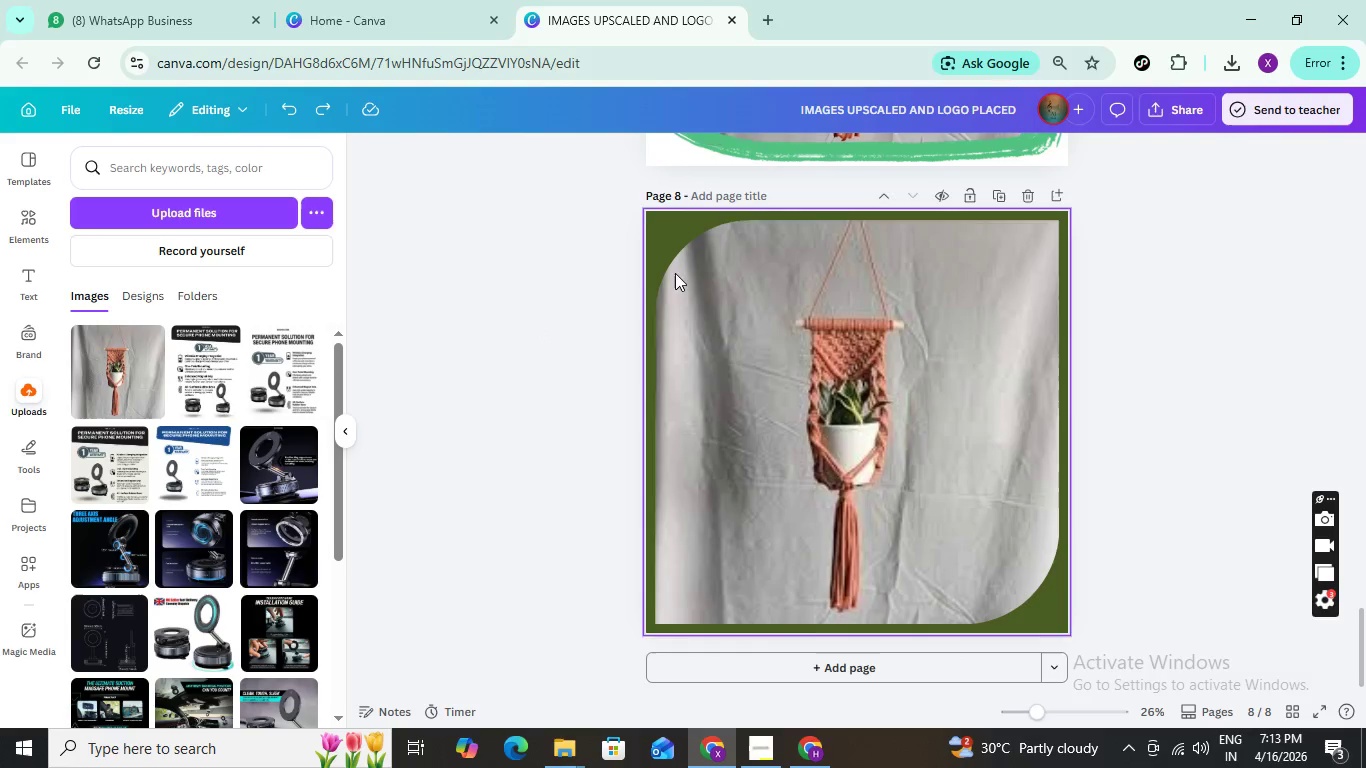 
left_click([732, 283])
 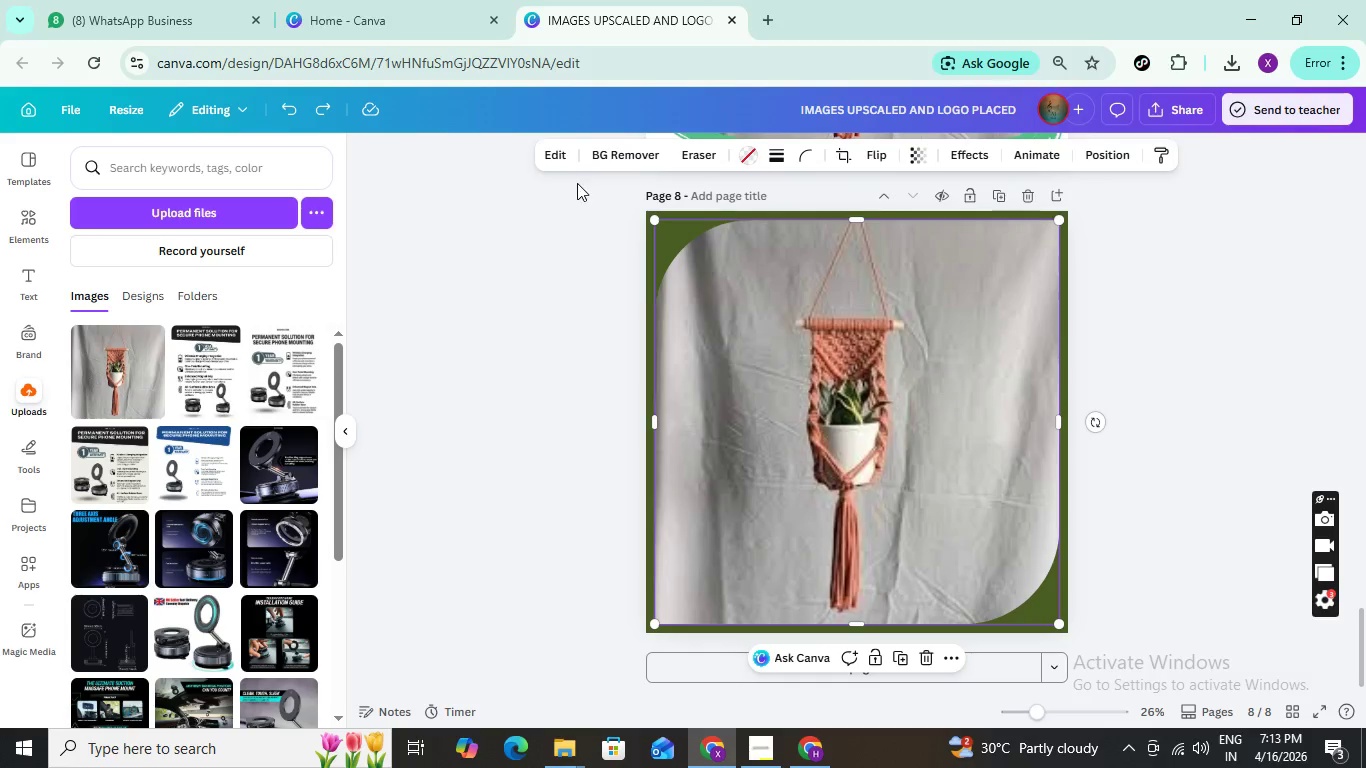 
key(Control+Z)
 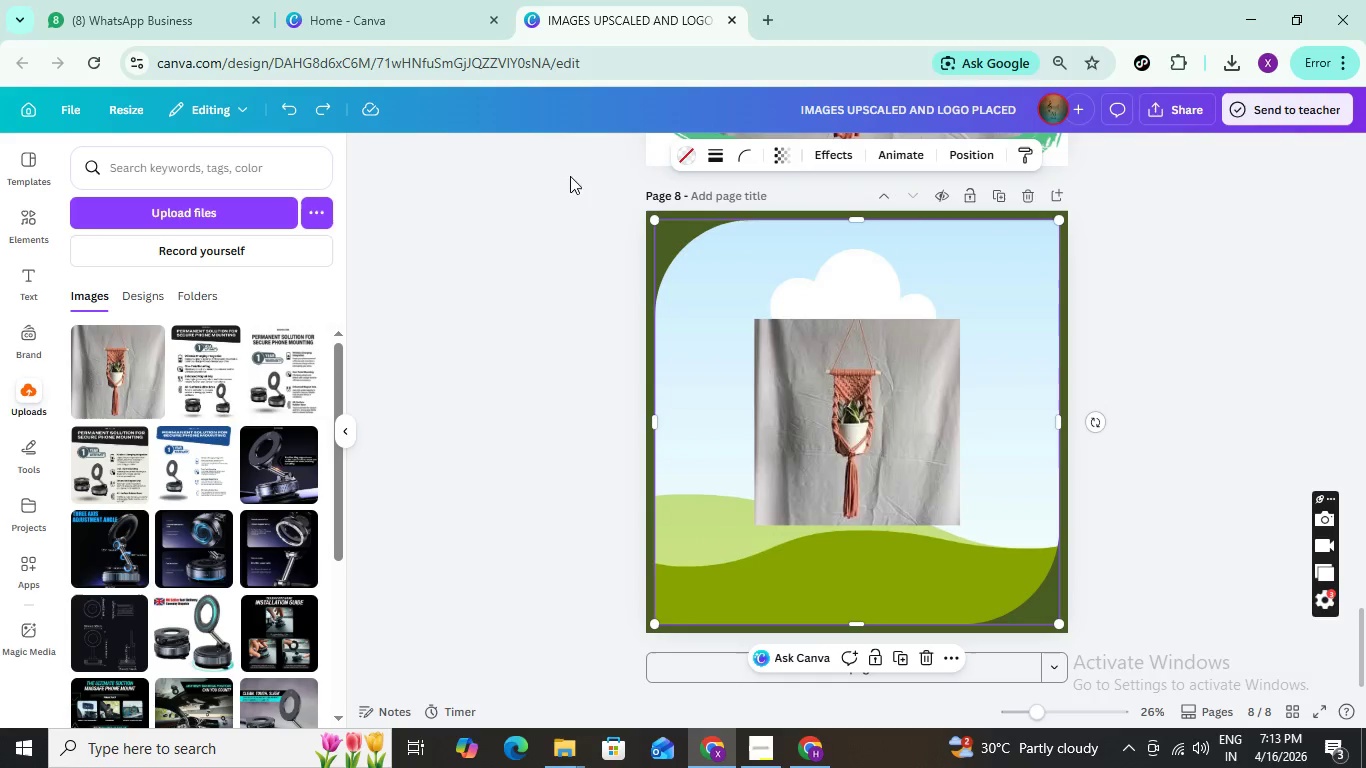 
key(Control+Z)
 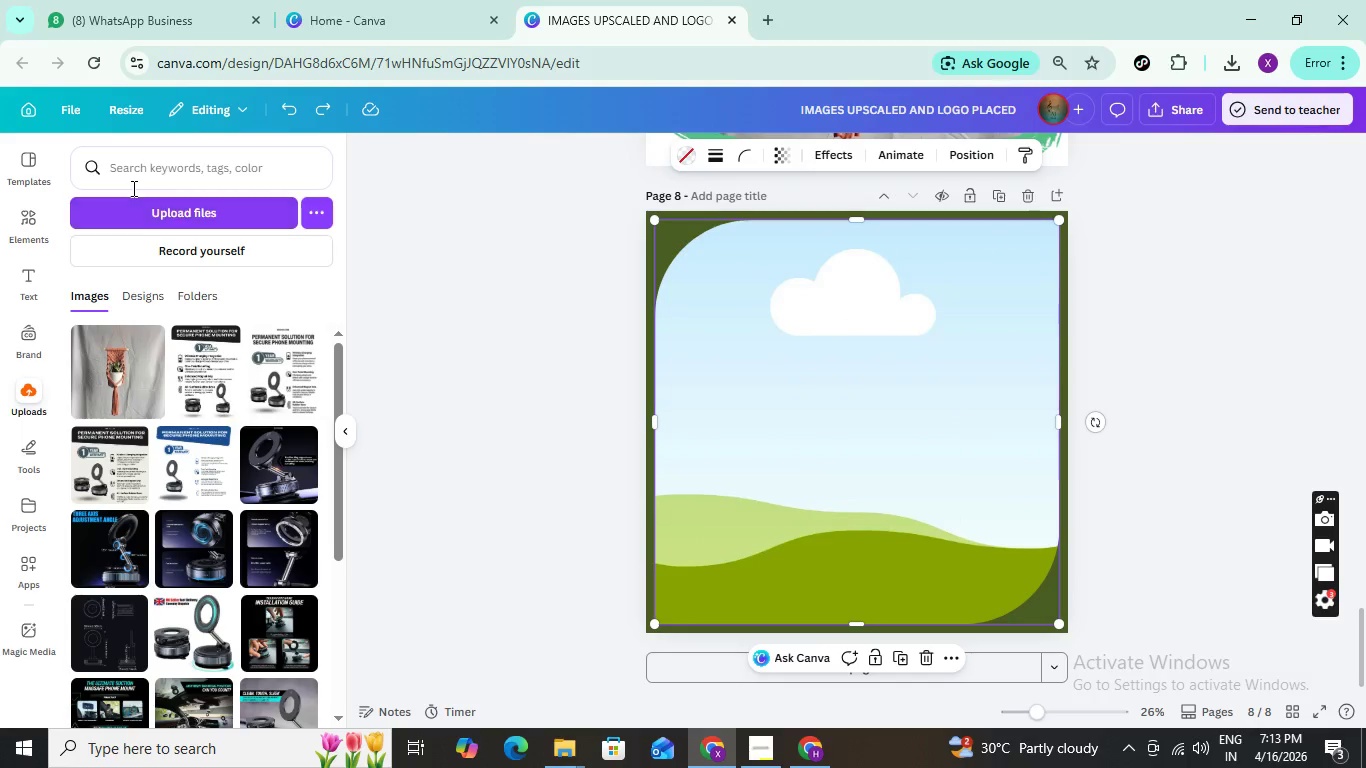 
left_click([143, 210])
 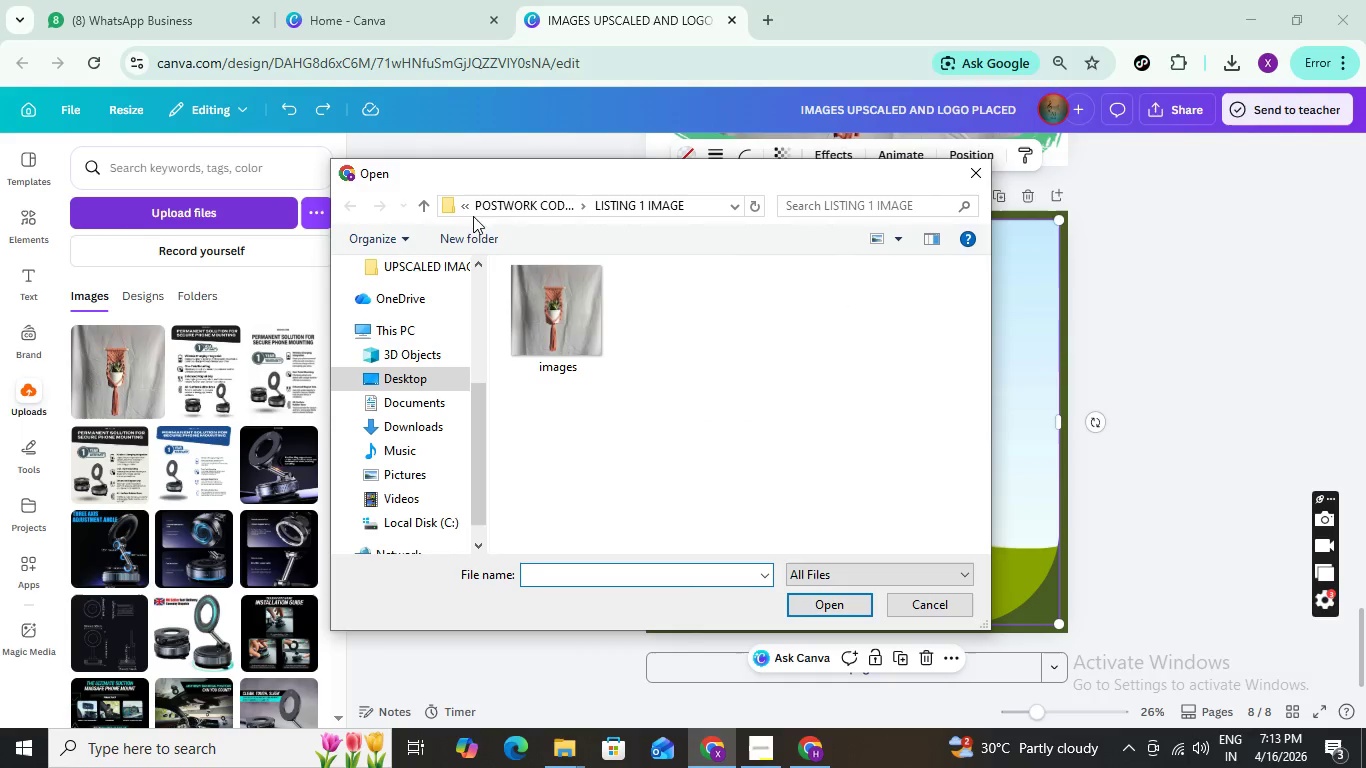 
left_click([506, 198])
 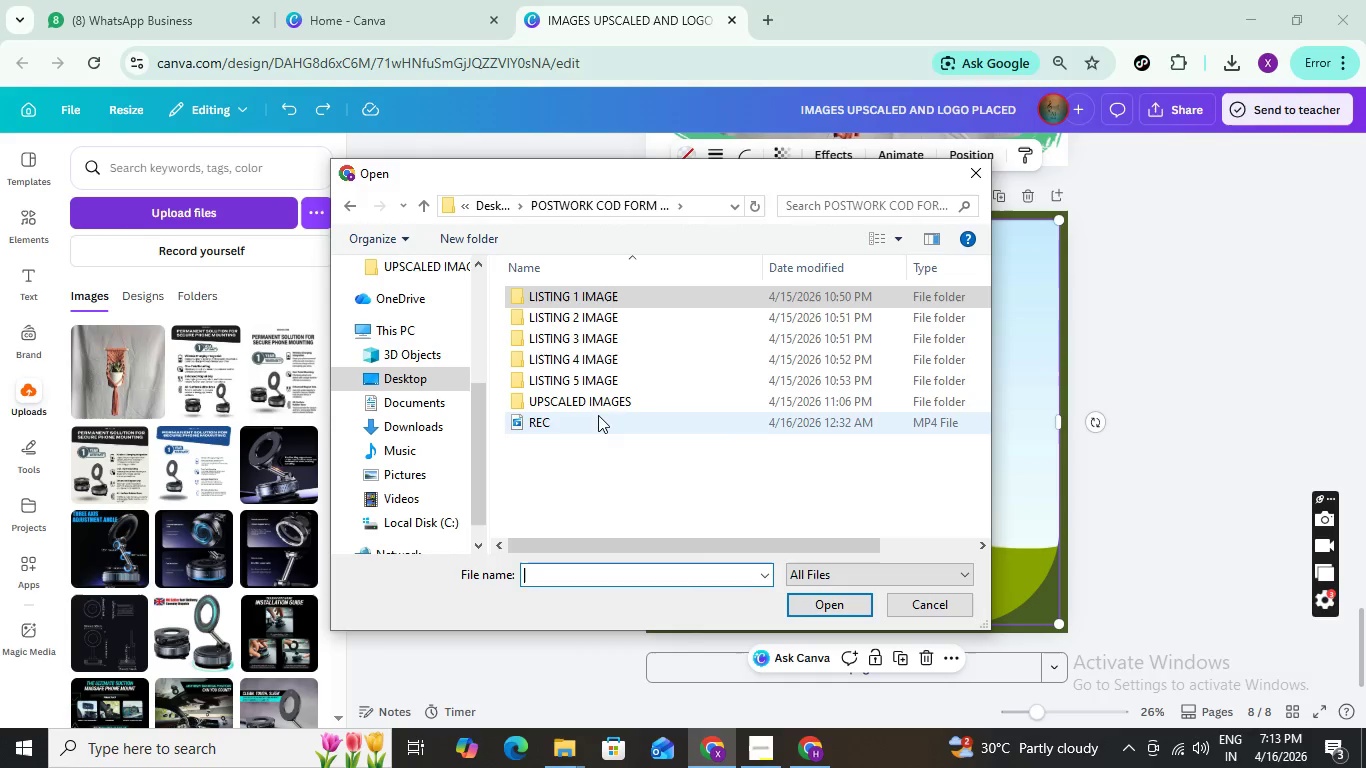 
left_click([600, 396])
 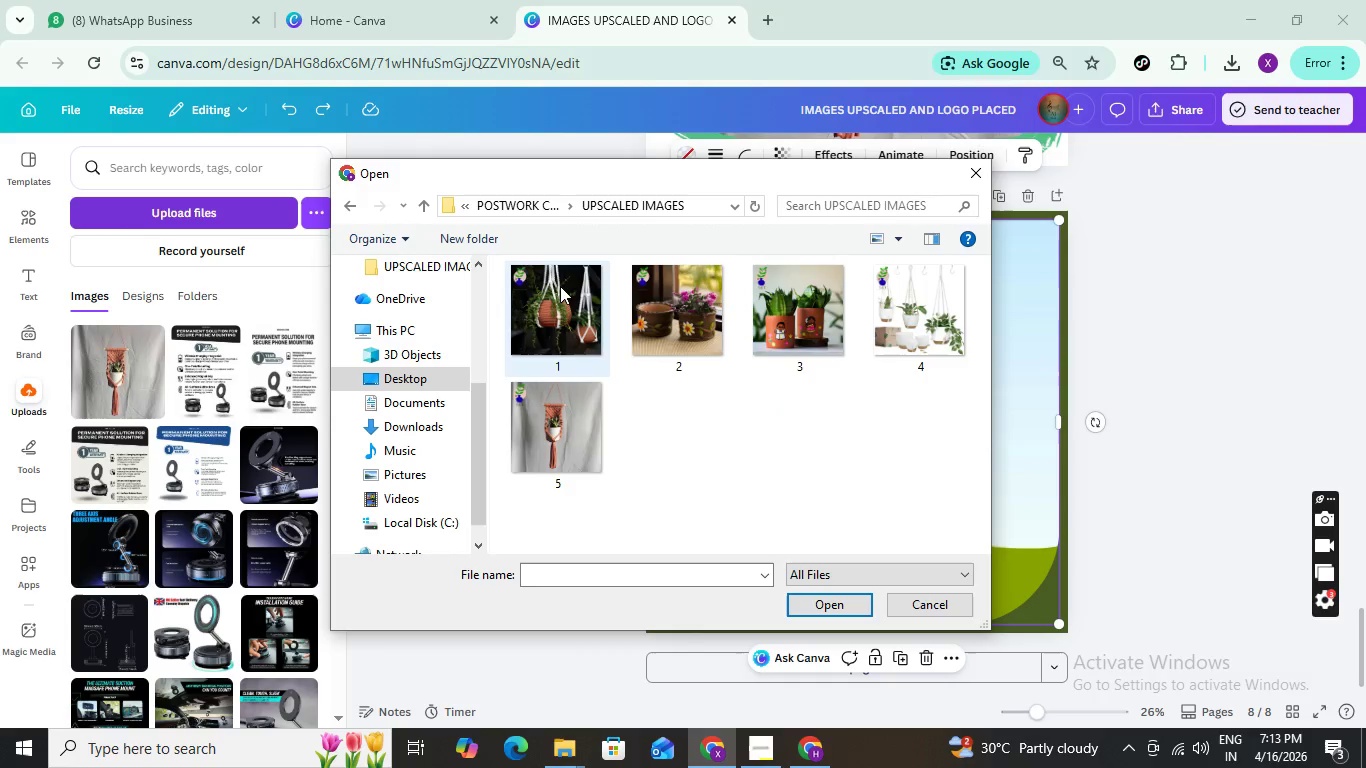 
left_click([560, 286])
 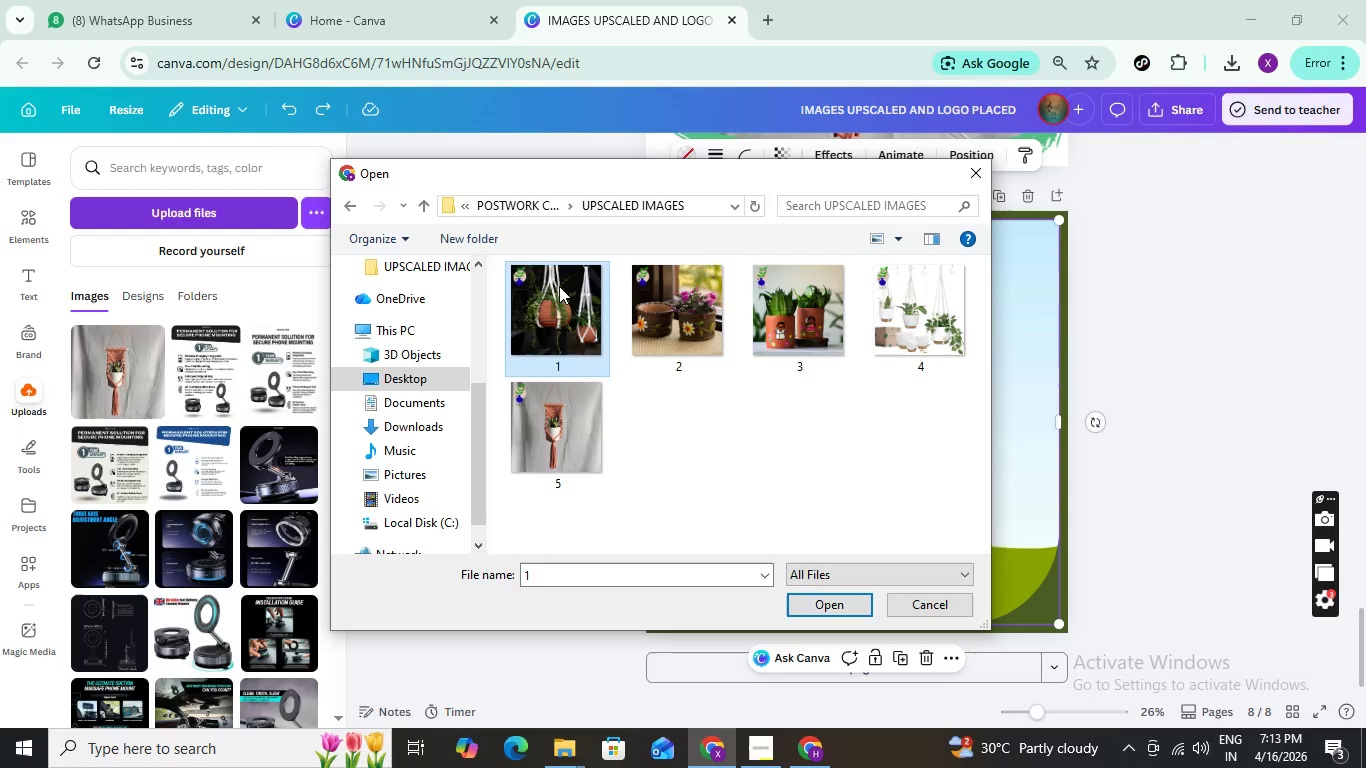 
key(Control+A)
 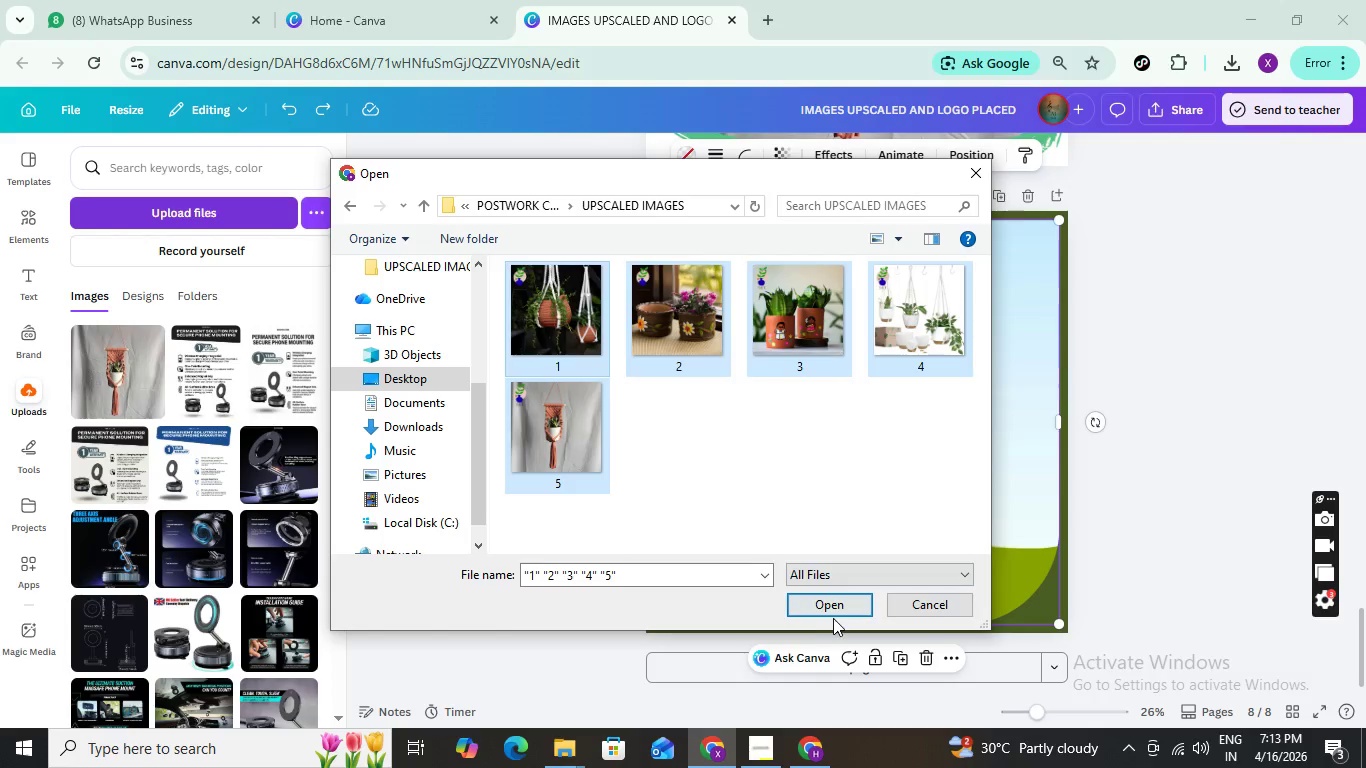 
left_click([833, 601])
 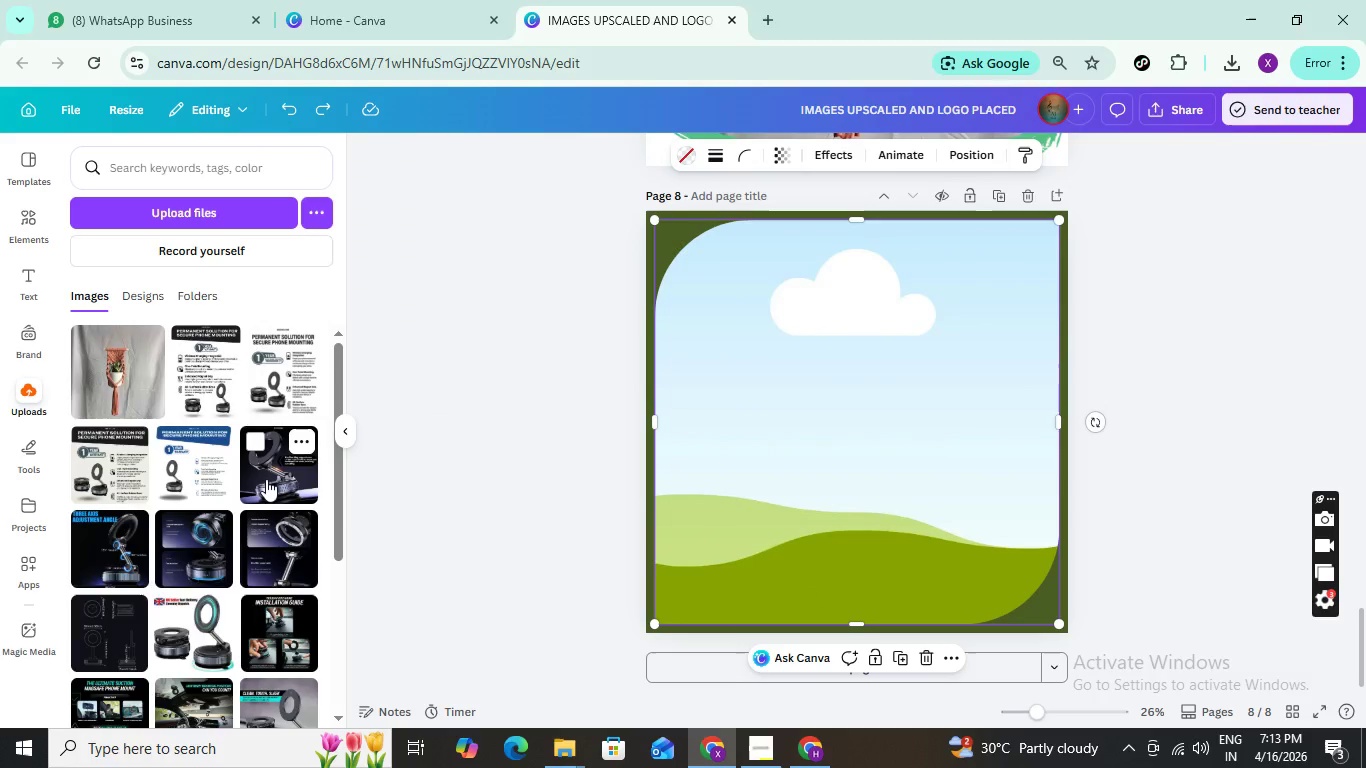 
scroll: coordinate [266, 479], scroll_direction: up, amount: 2.0
 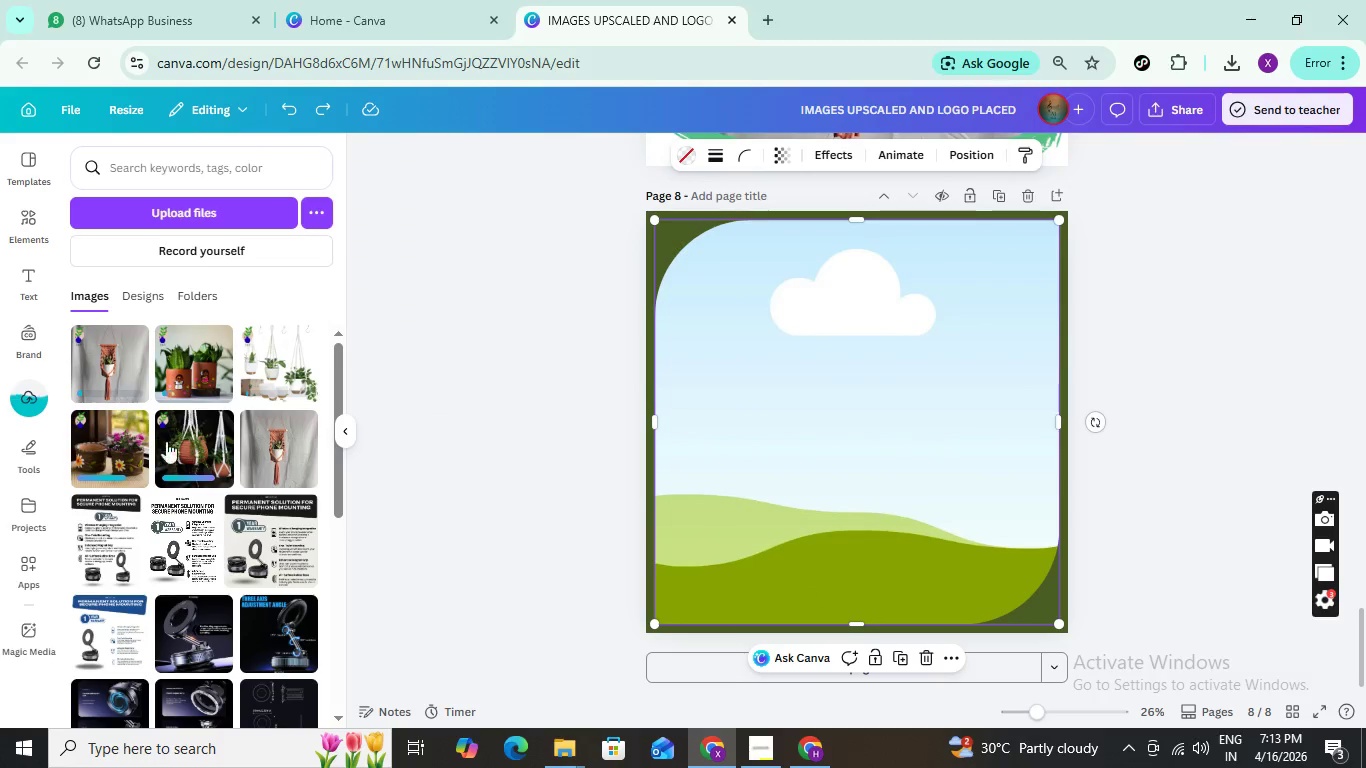 
mouse_move([197, 429])
 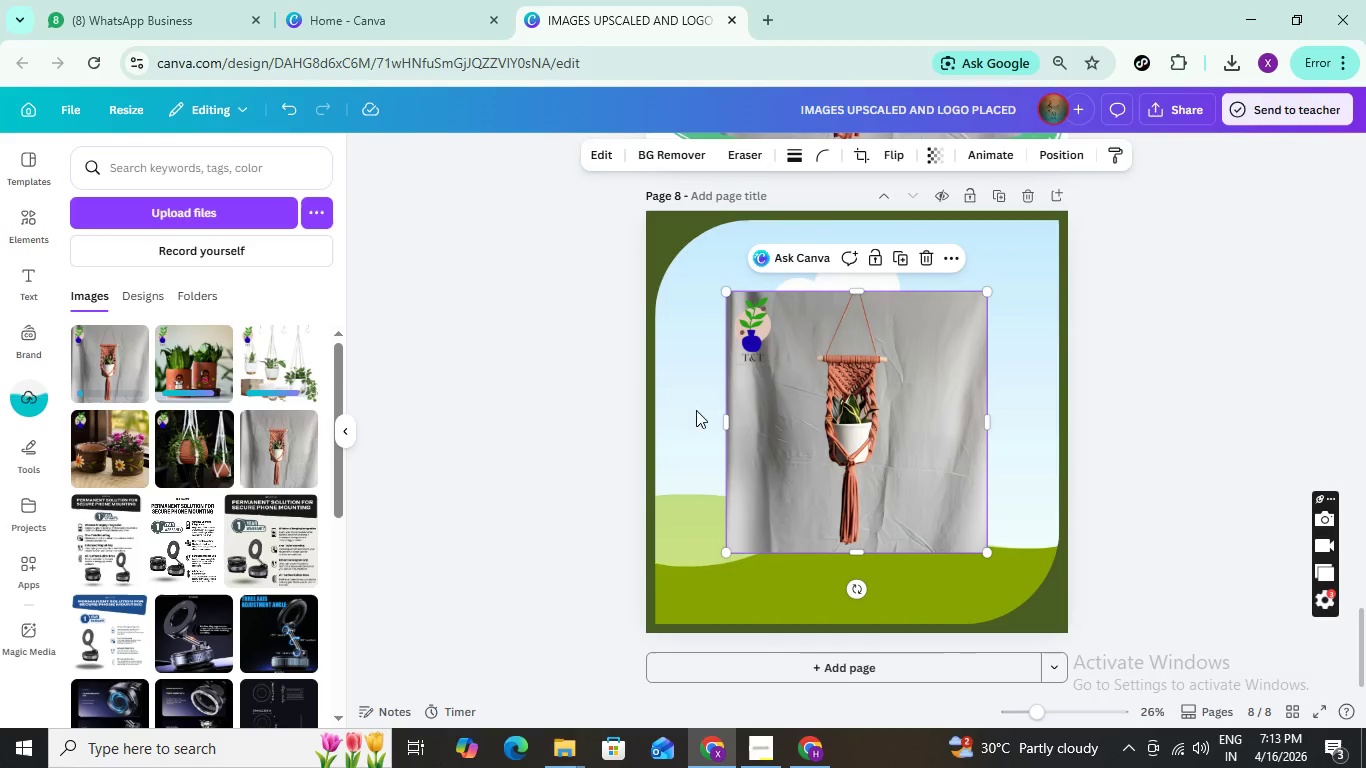 
left_click_drag(start_coordinate=[812, 463], to_coordinate=[776, 463])
 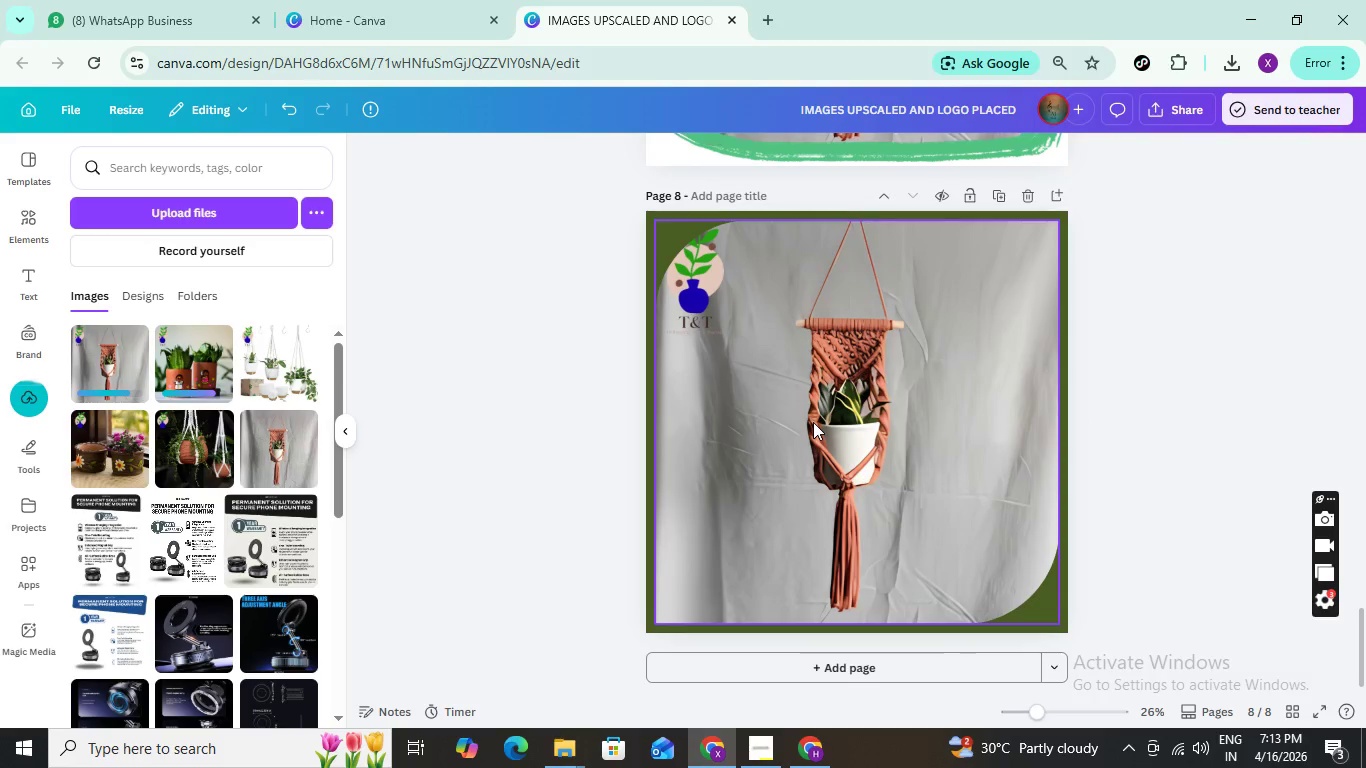 
left_click([813, 422])
 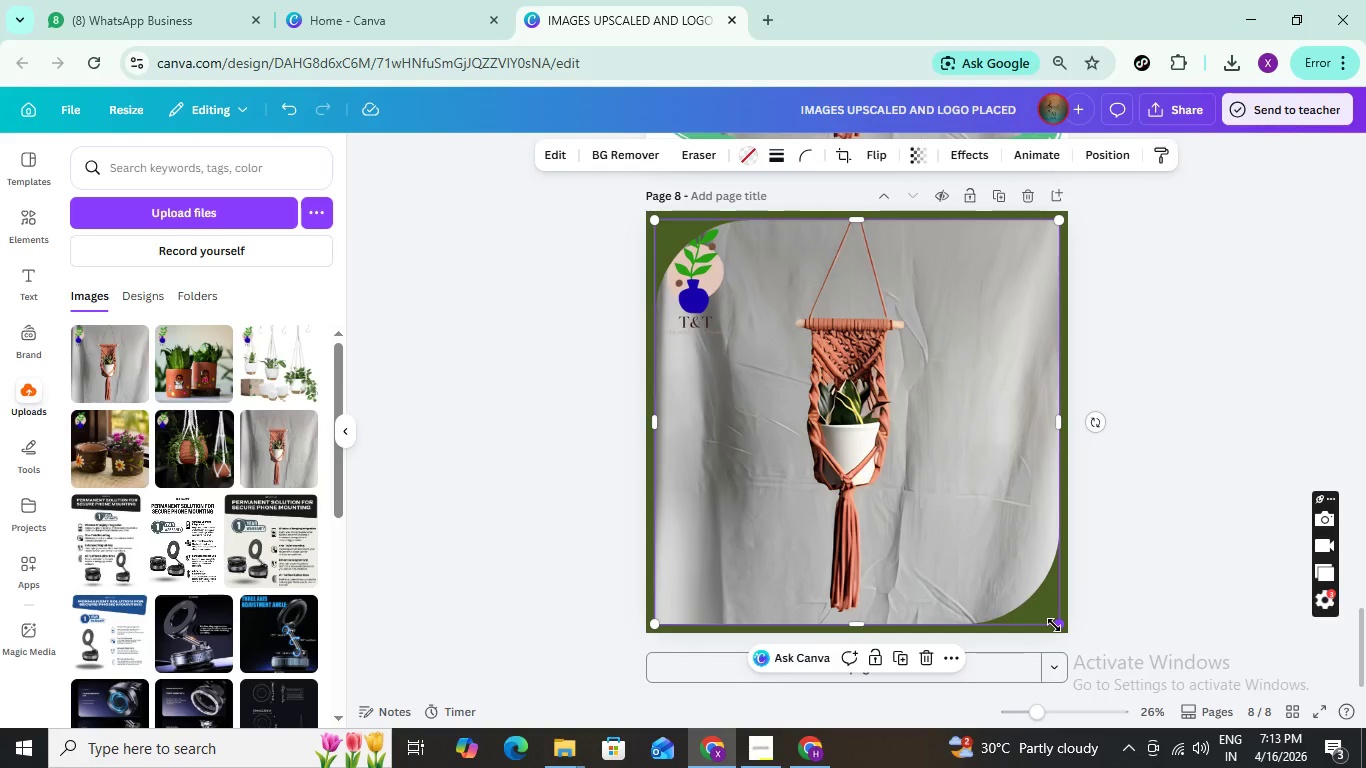 
wait(7.31)
 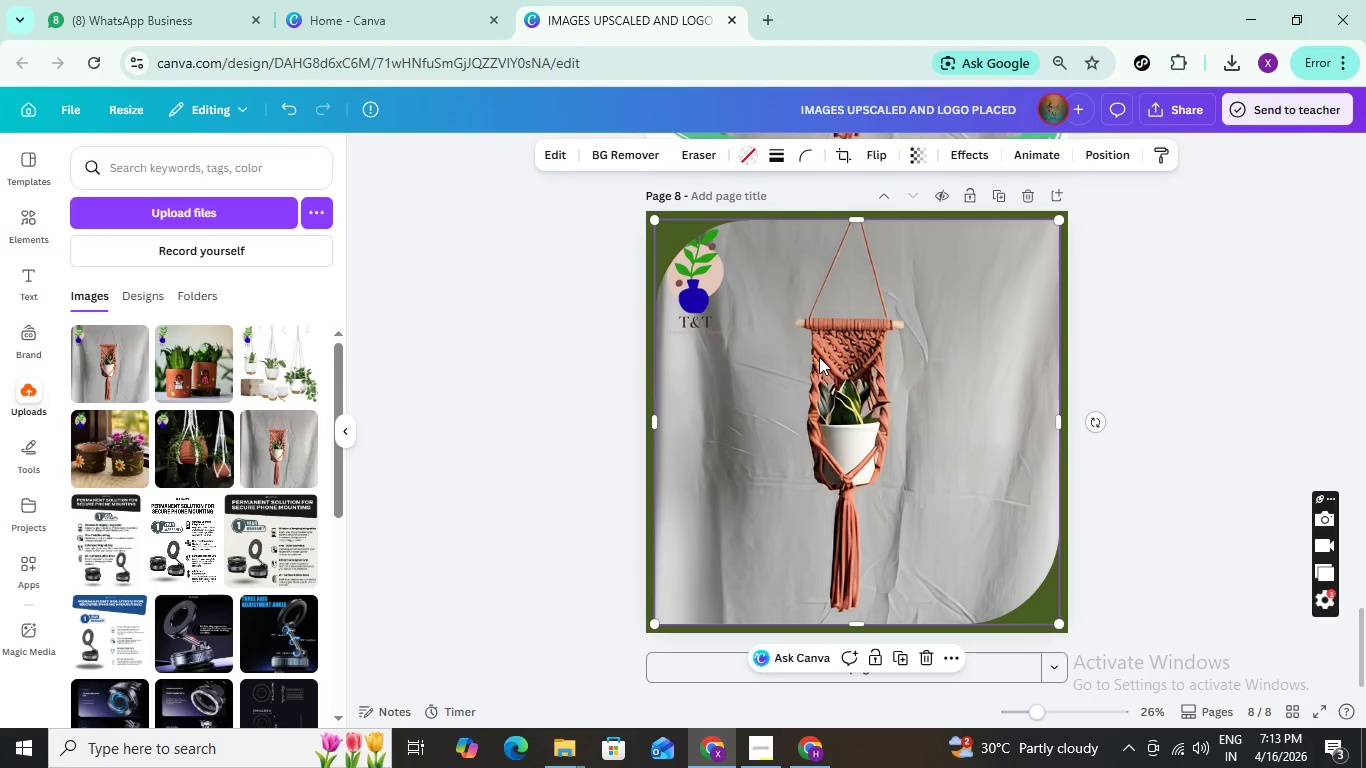 
left_click([1144, 534])
 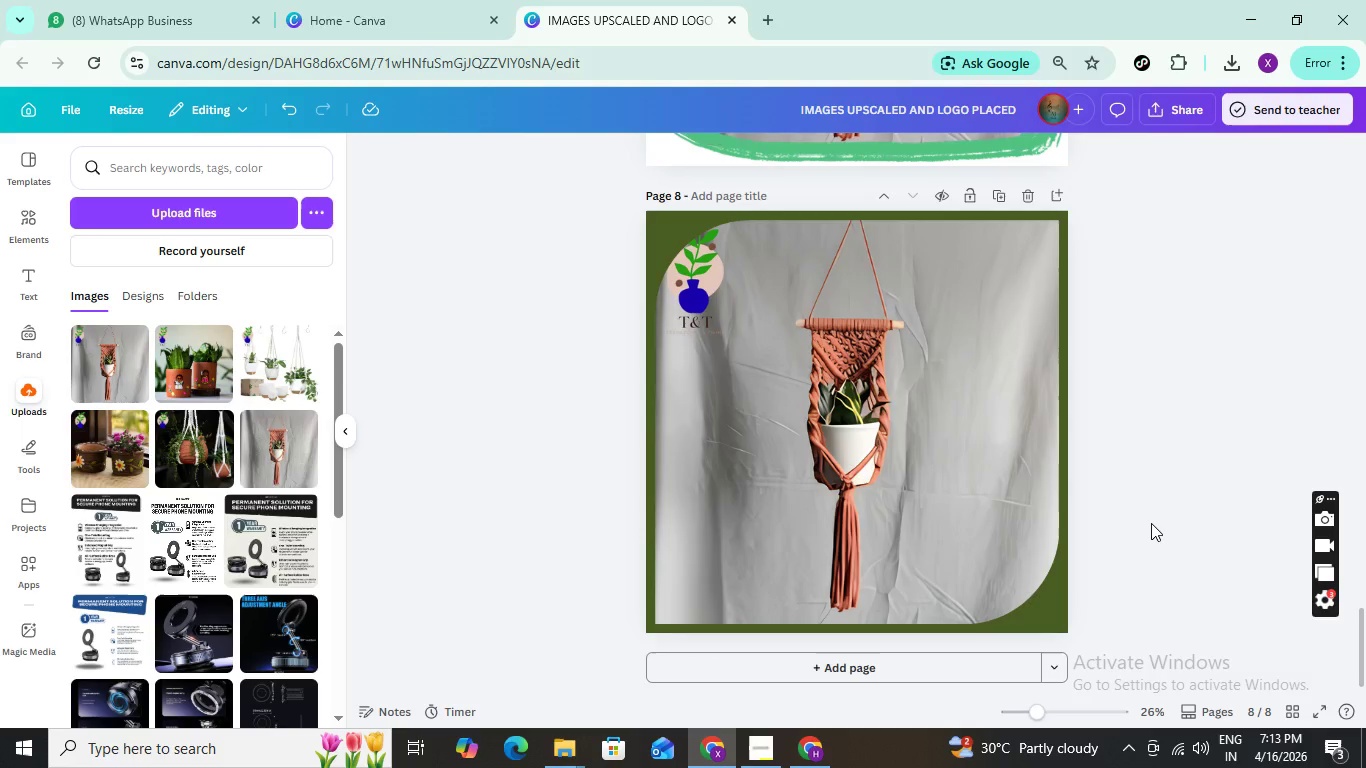 
scroll: coordinate [889, 561], scroll_direction: down, amount: 4.0
 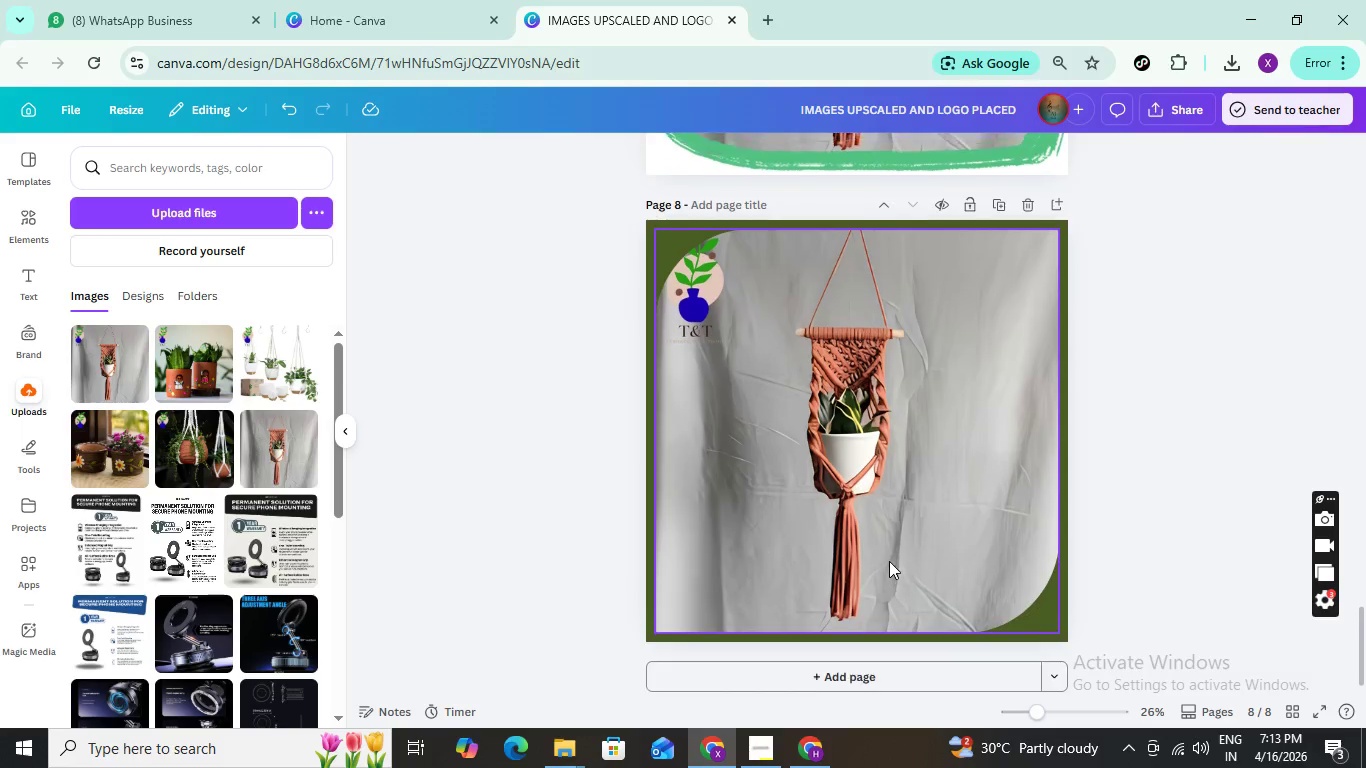 
scroll: coordinate [889, 561], scroll_direction: up, amount: 5.0
 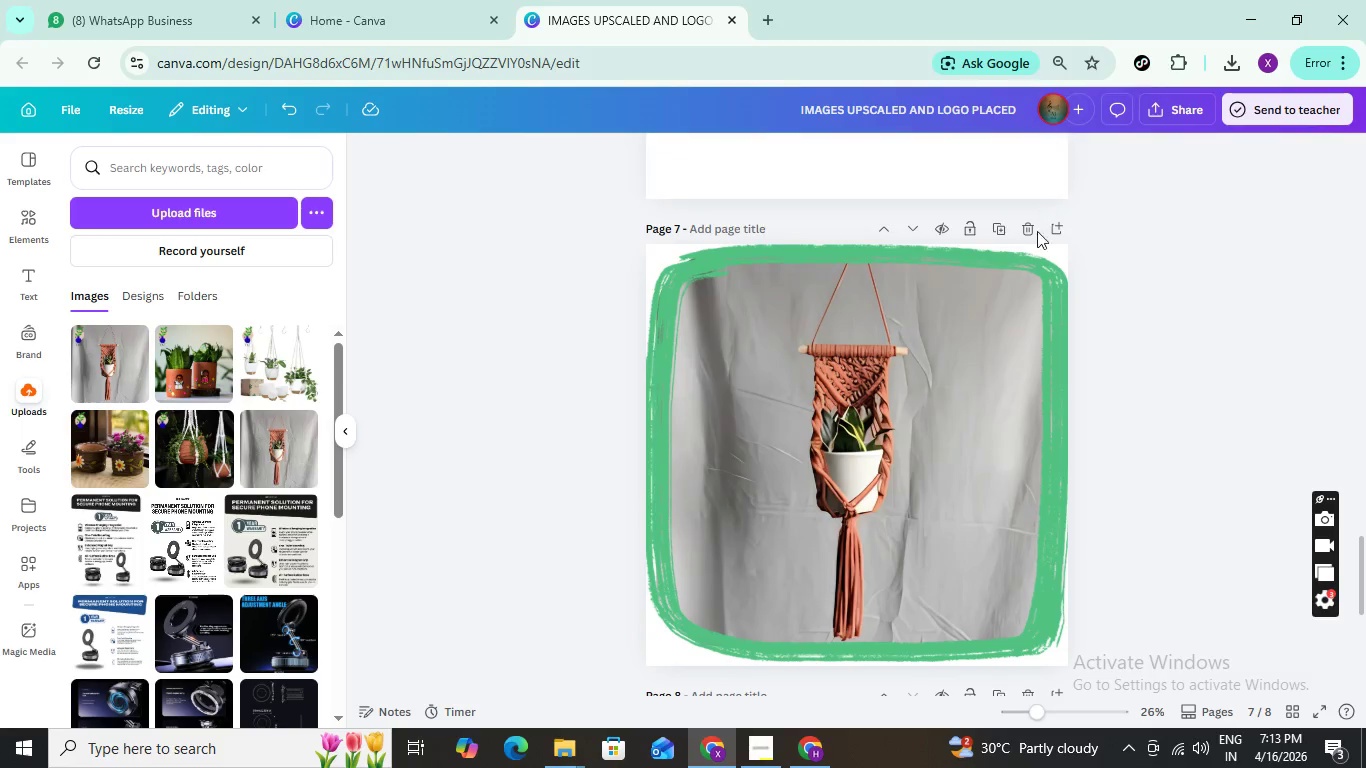 
left_click([1034, 238])
 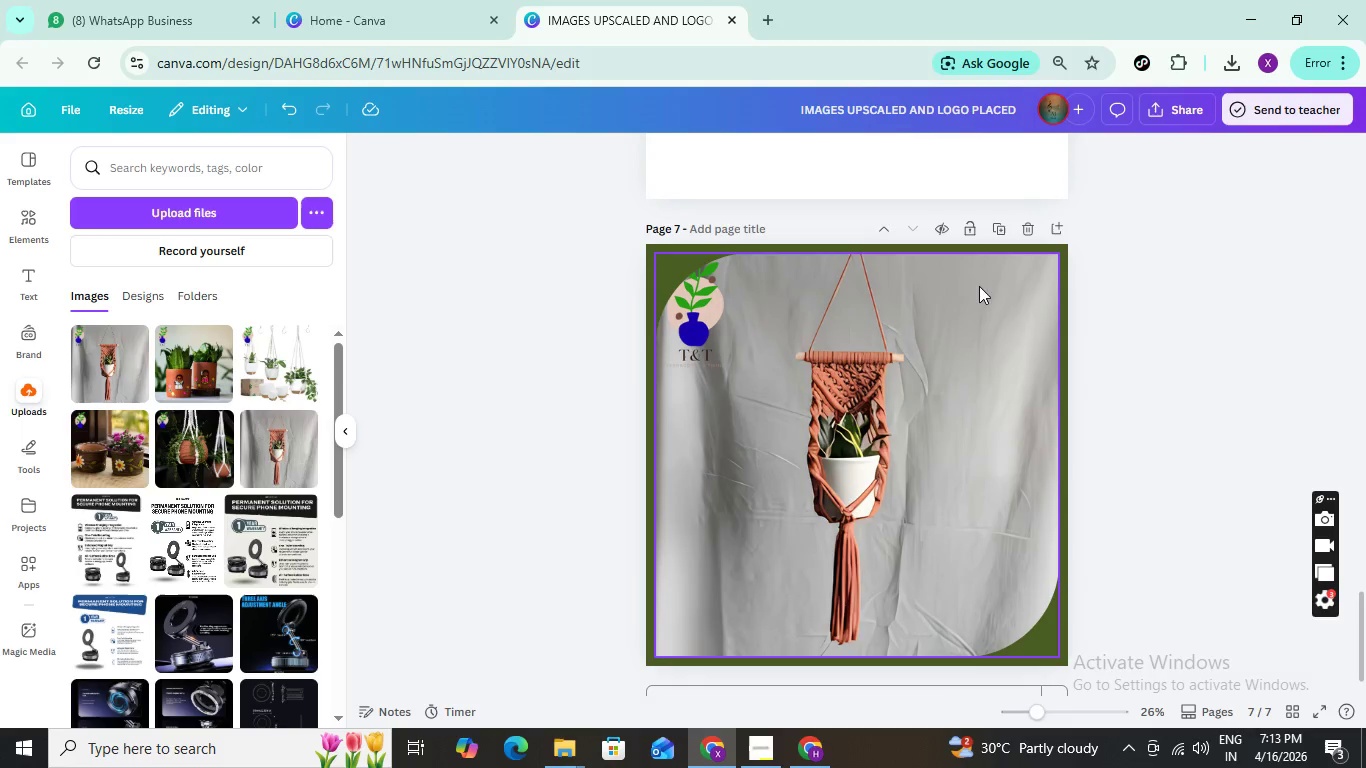 
scroll: coordinate [941, 331], scroll_direction: up, amount: 5.0
 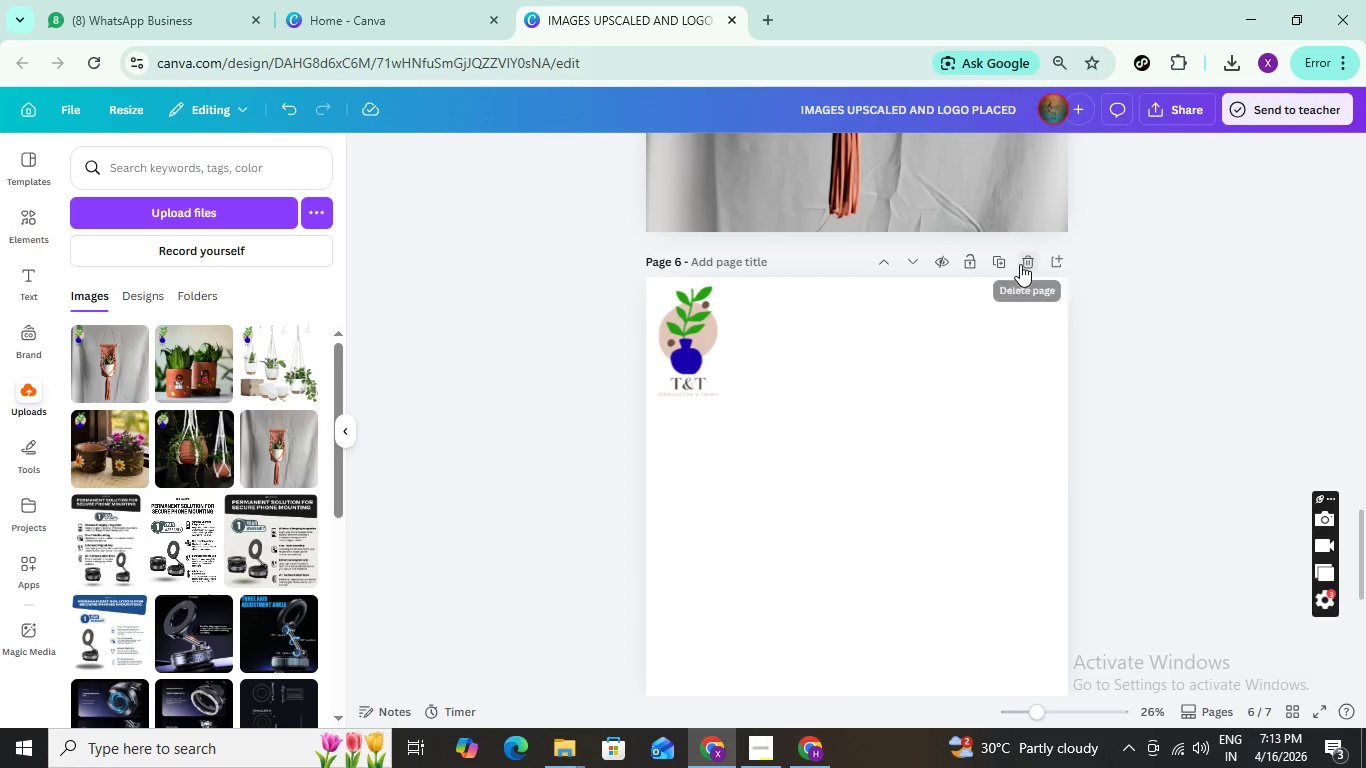 
left_click([1021, 264])
 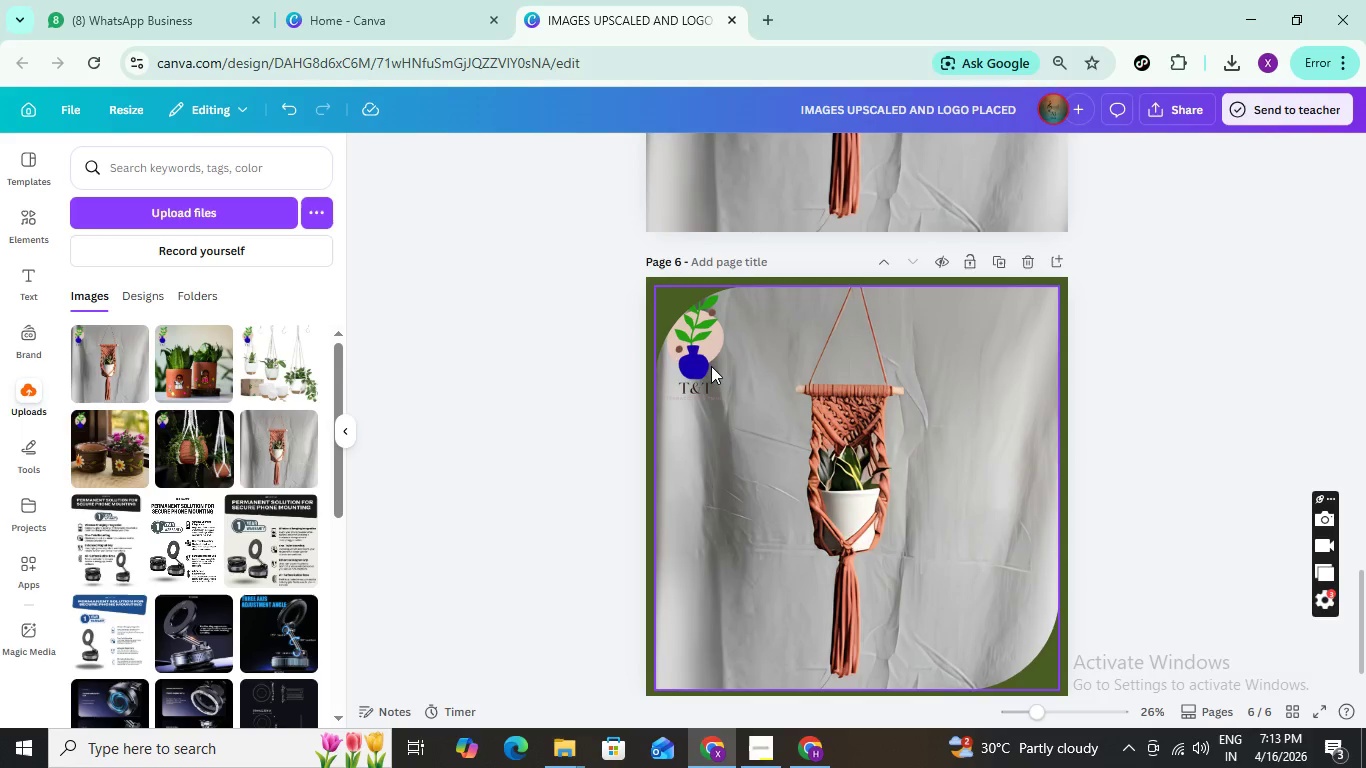 
scroll: coordinate [749, 447], scroll_direction: down, amount: 3.0
 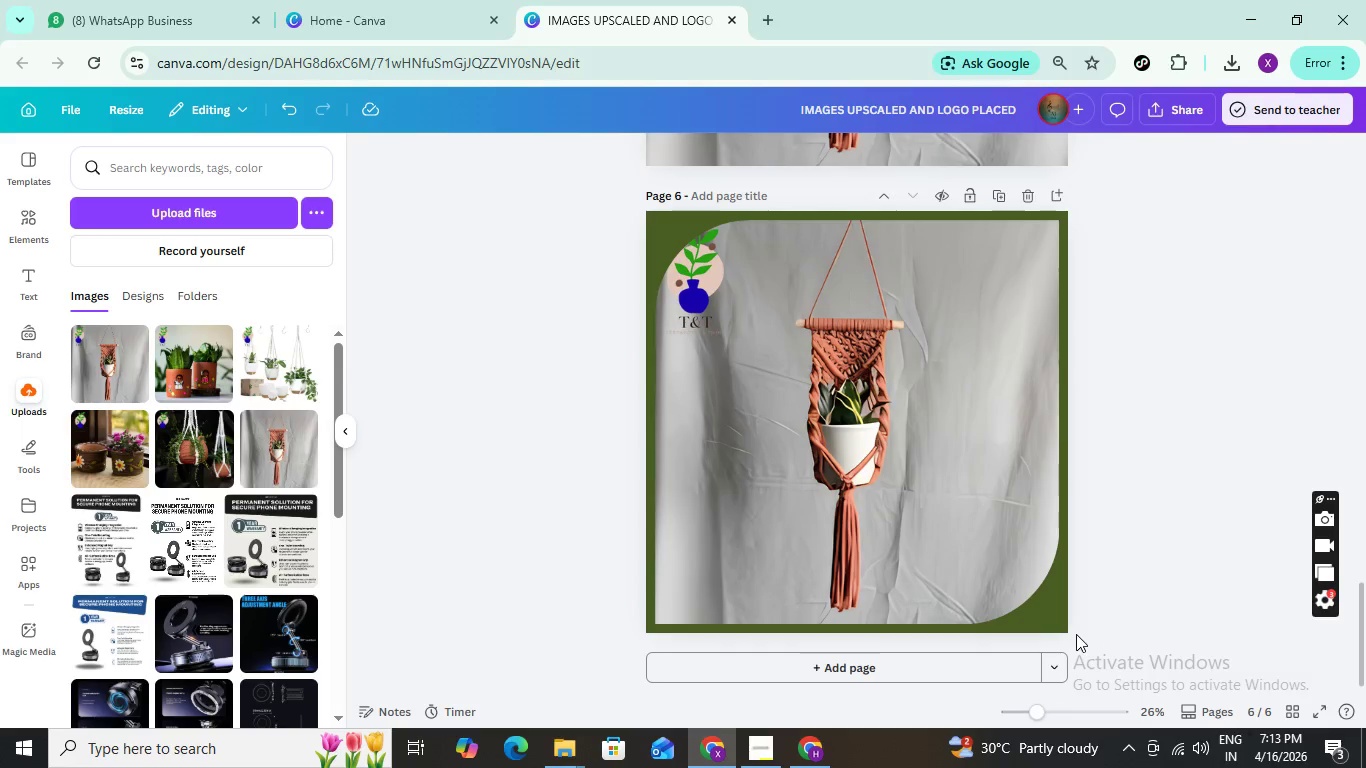 
left_click_drag(start_coordinate=[1123, 624], to_coordinate=[1042, 616])
 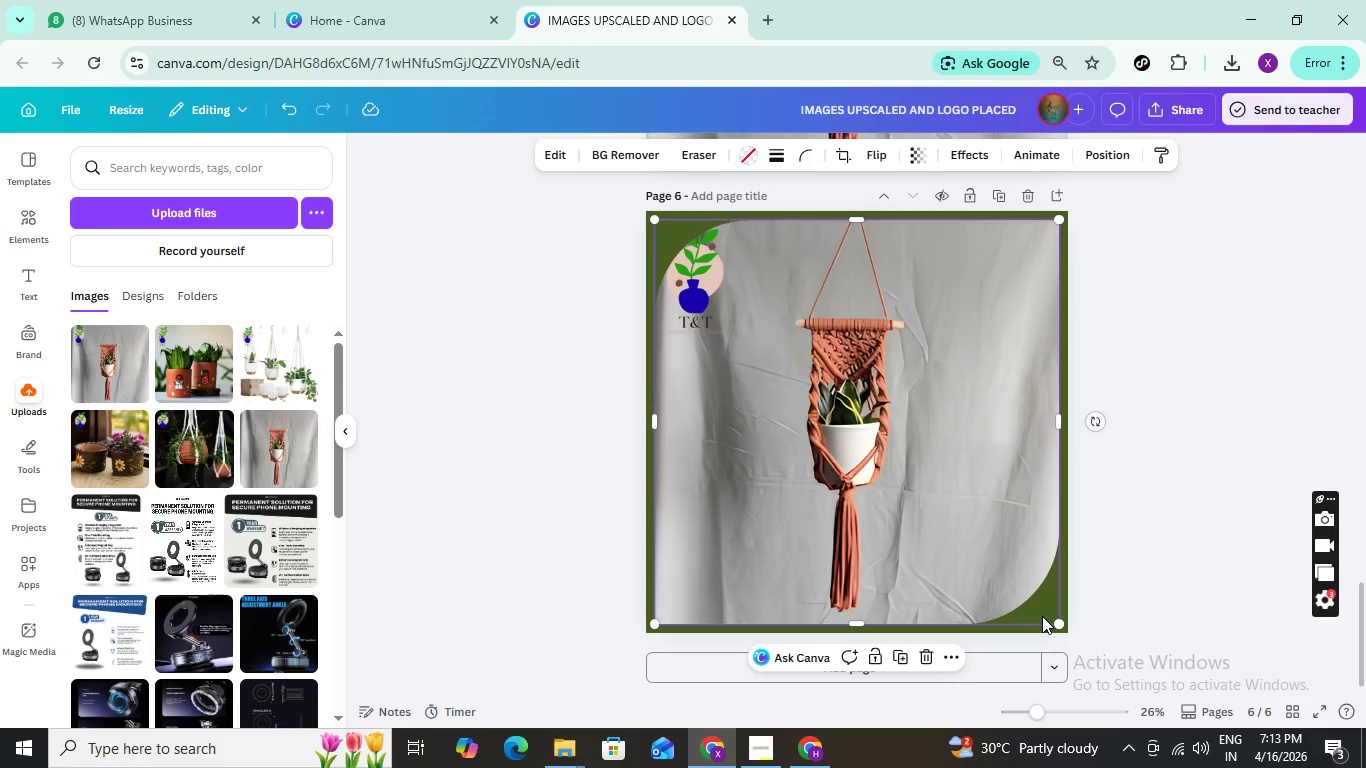 
key(Control+C)
 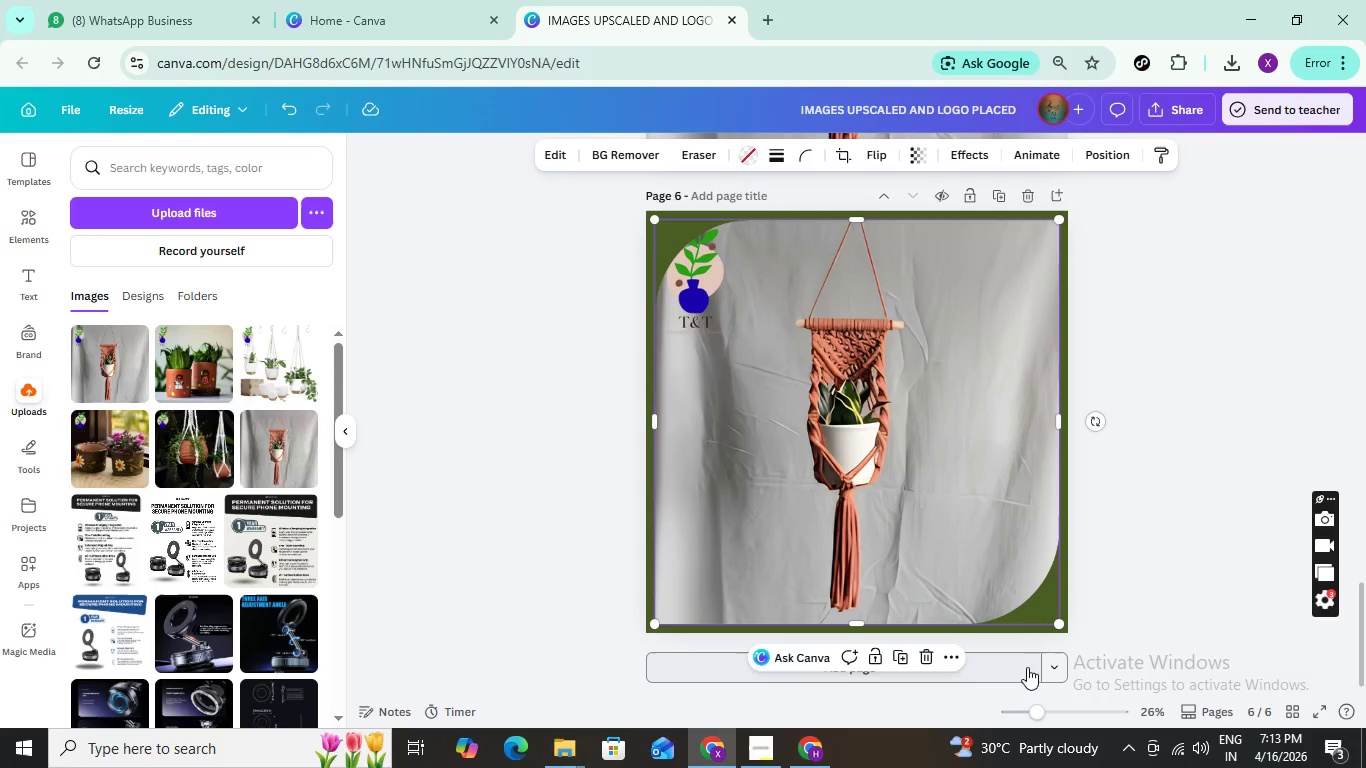 
left_click([1011, 667])
 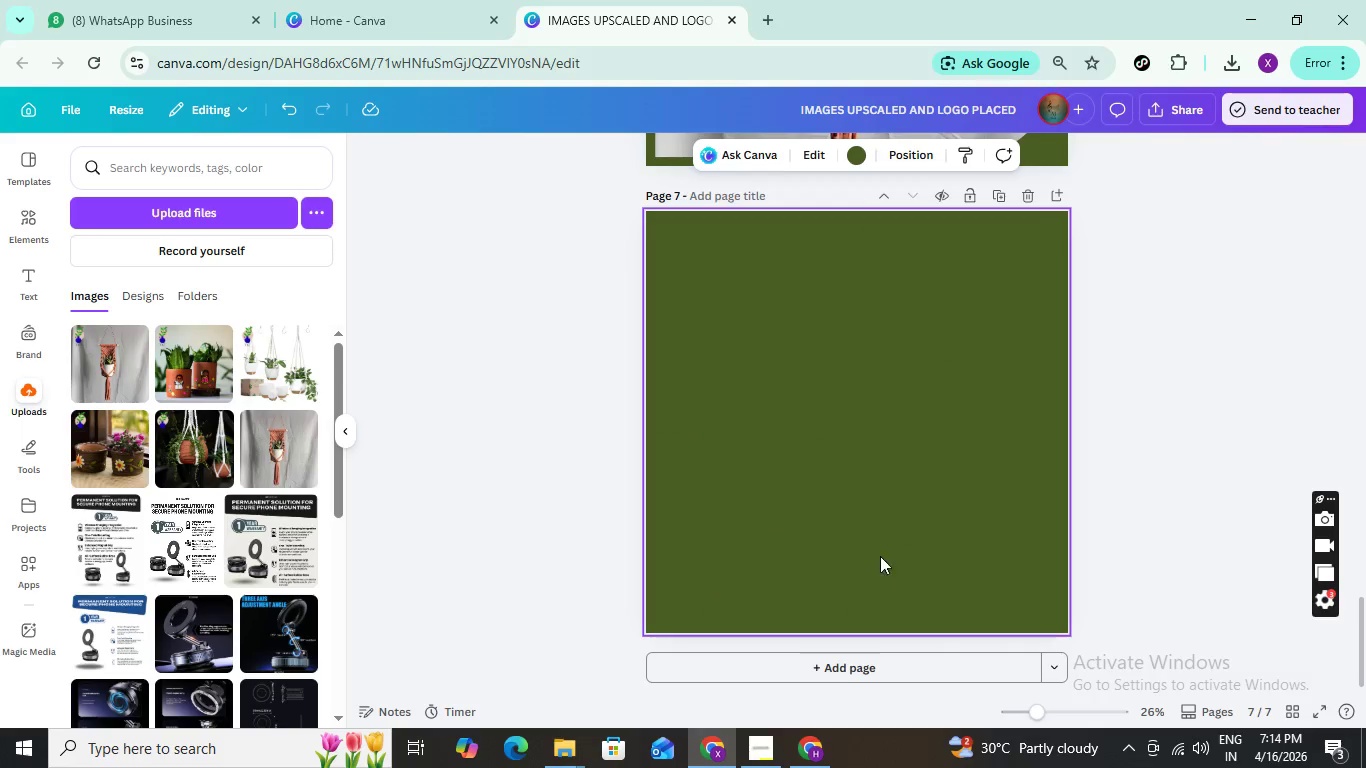 
left_click([876, 543])
 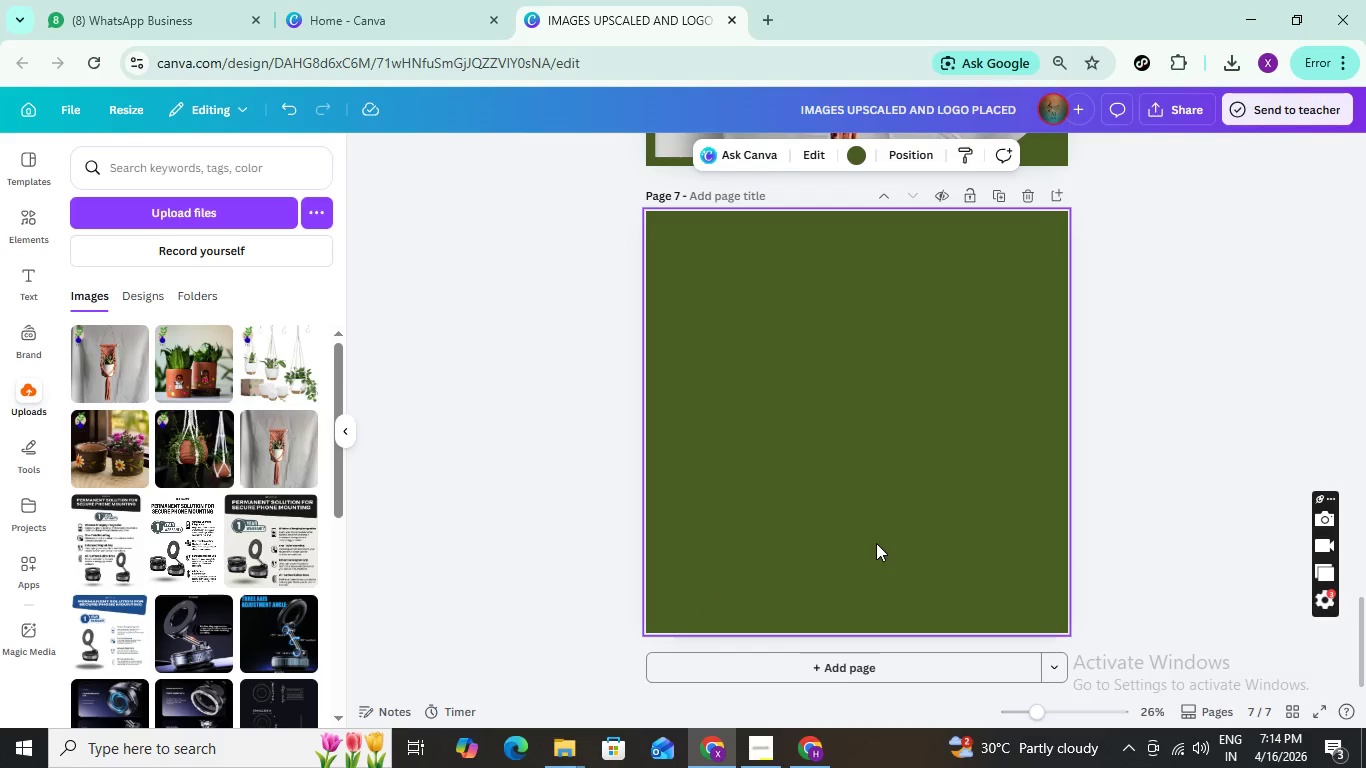 
key(Control+V)
 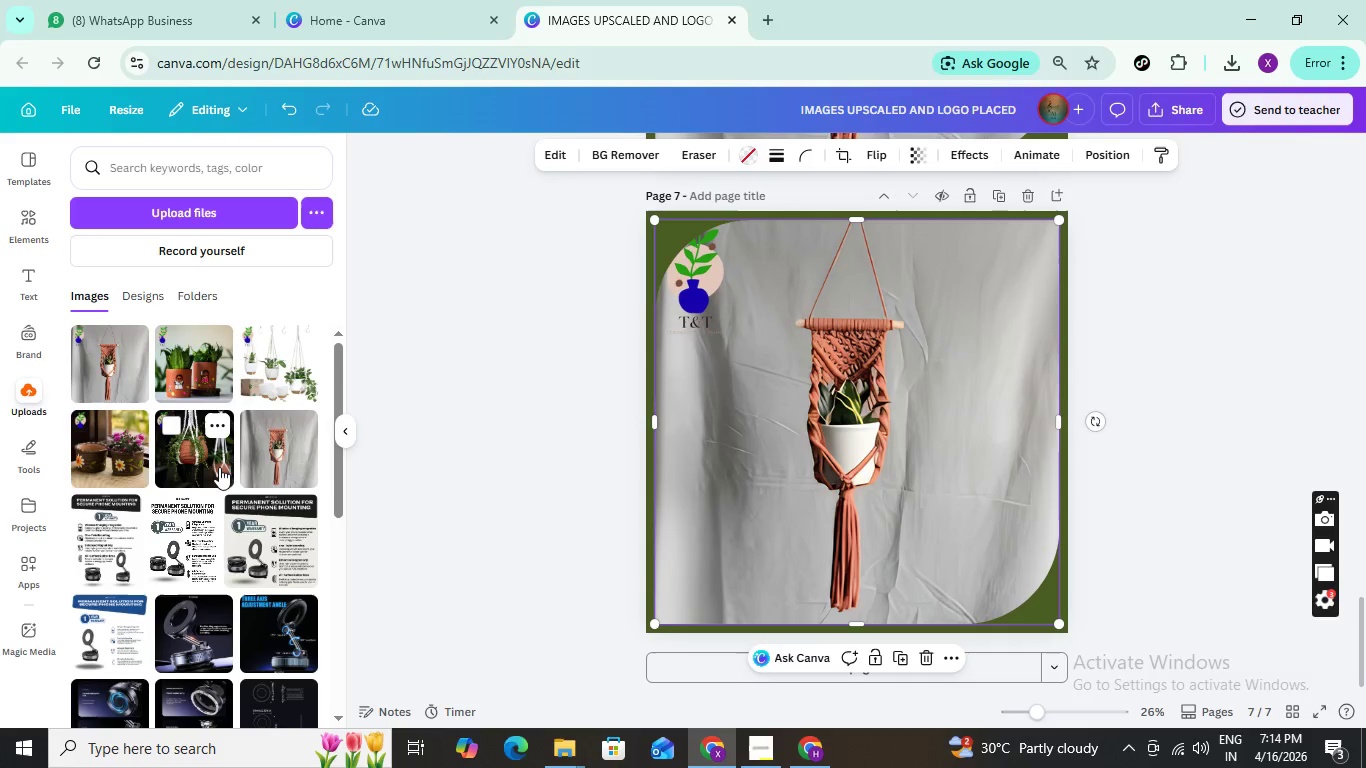 
mouse_move([203, 470])
 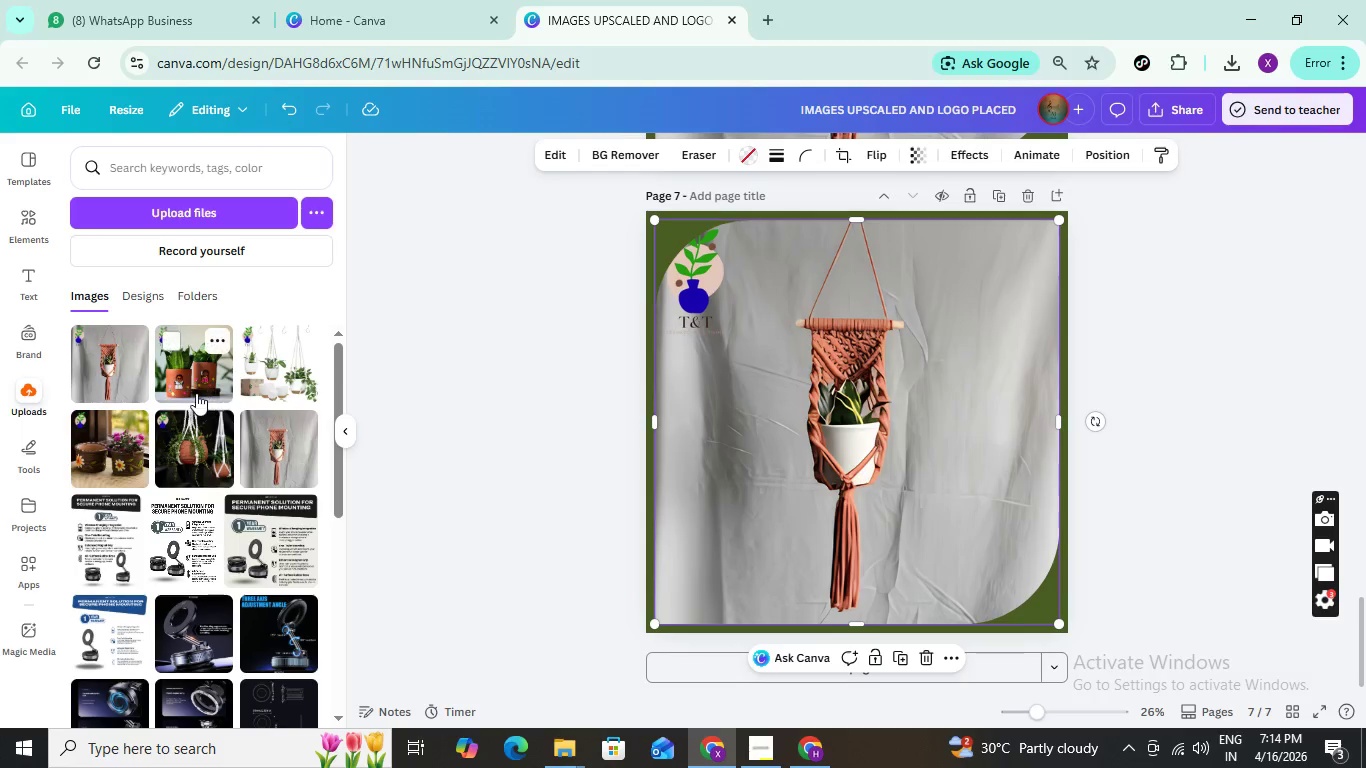 
left_click_drag(start_coordinate=[201, 399], to_coordinate=[831, 469])
 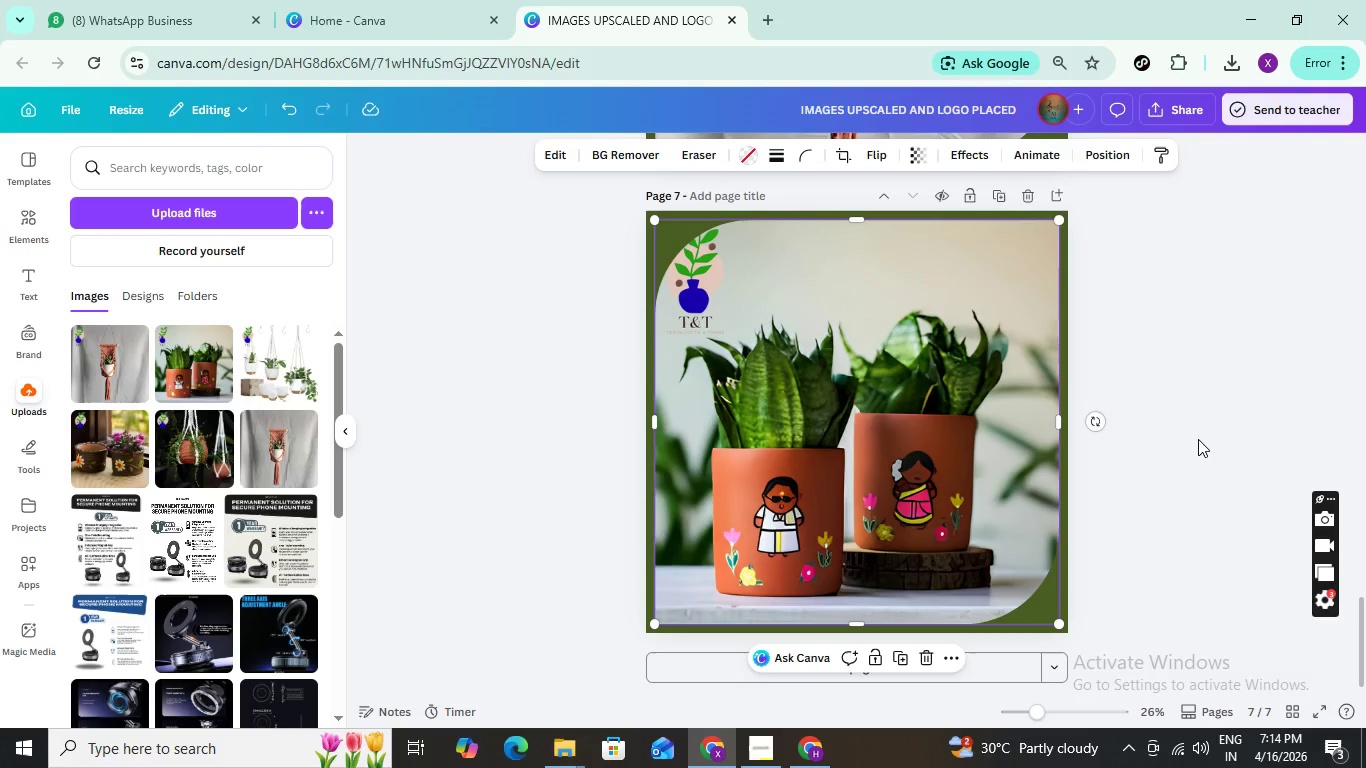 
left_click([1198, 439])
 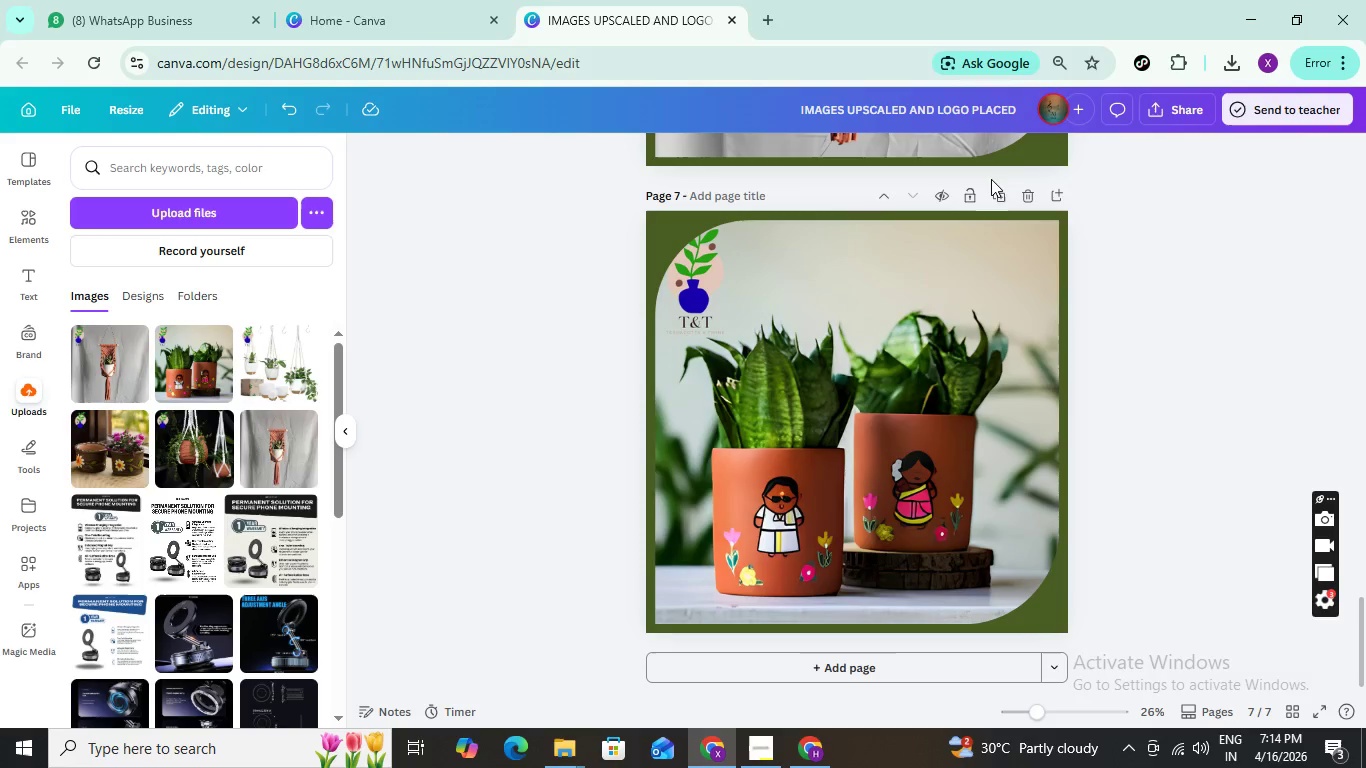 
left_click([996, 193])
 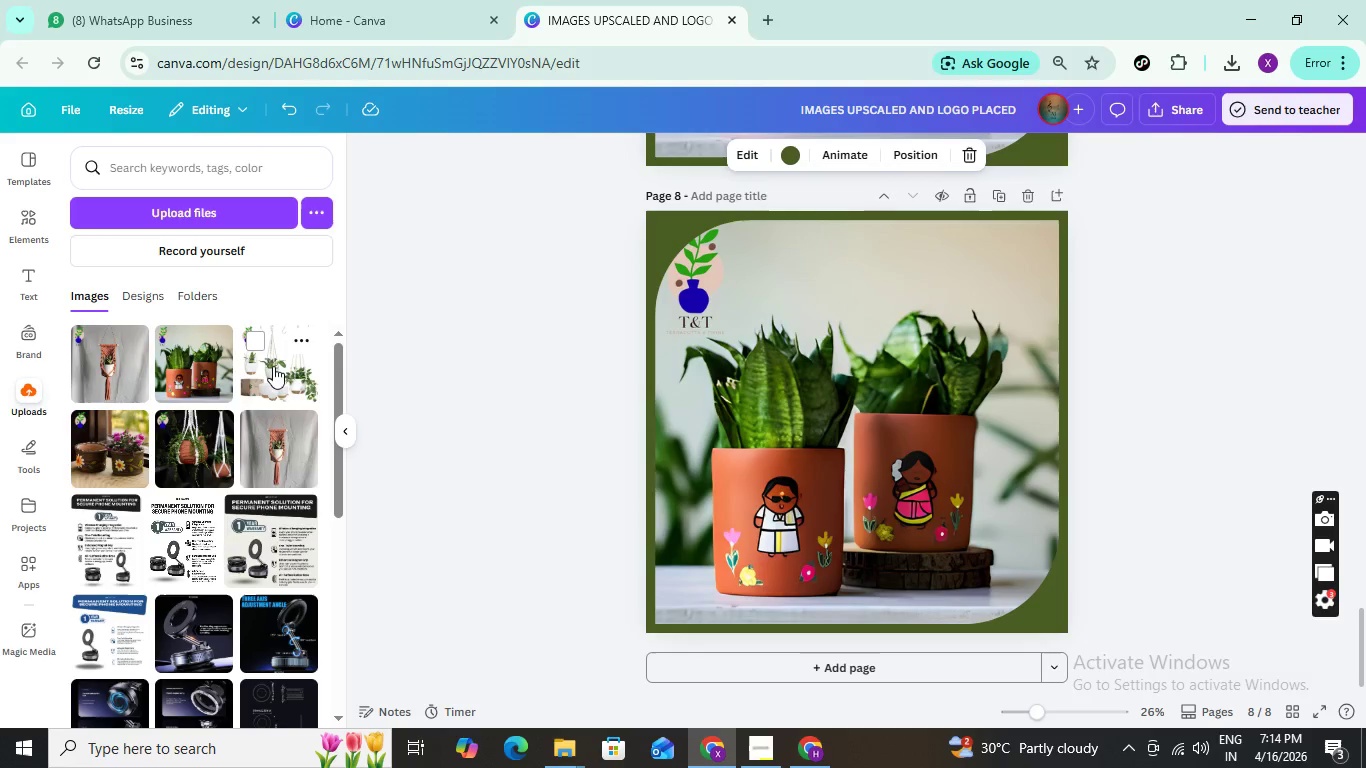 
left_click_drag(start_coordinate=[274, 367], to_coordinate=[751, 404])
 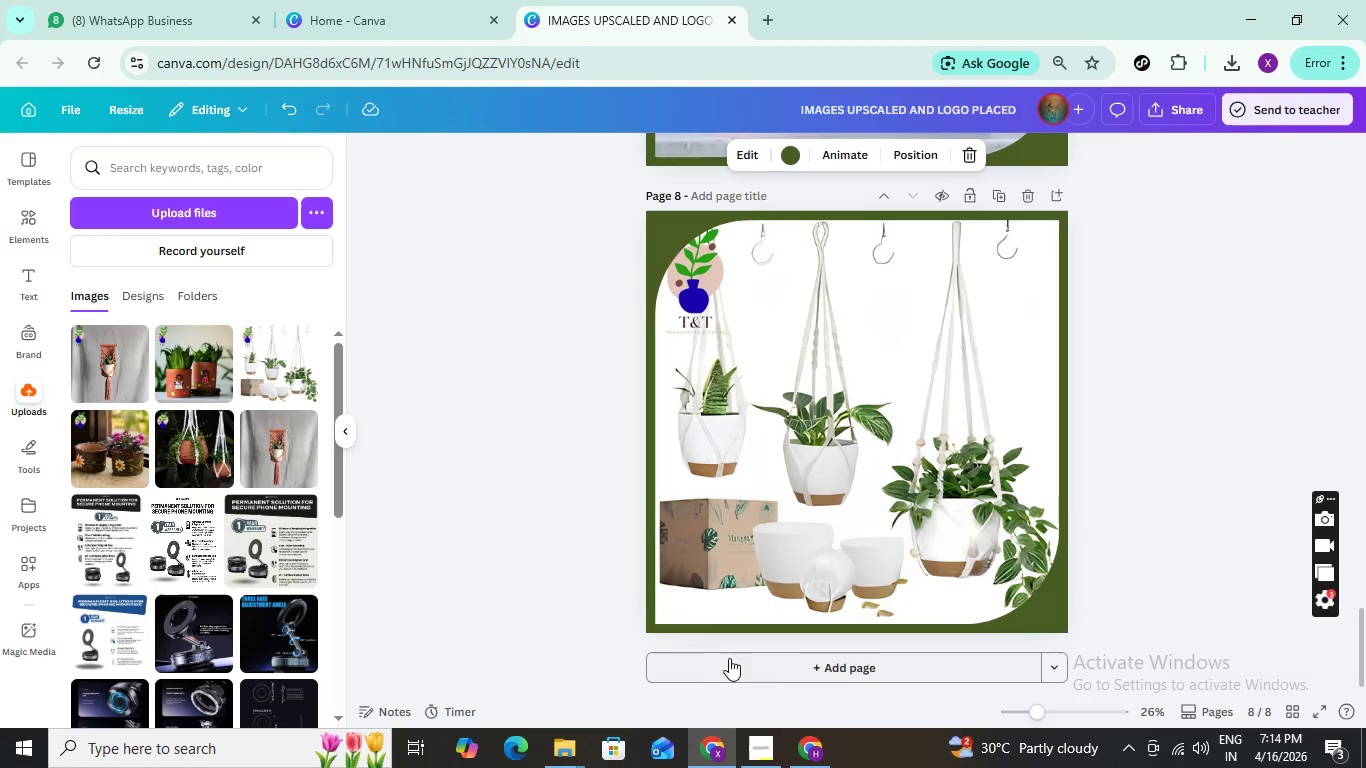 
left_click([736, 669])
 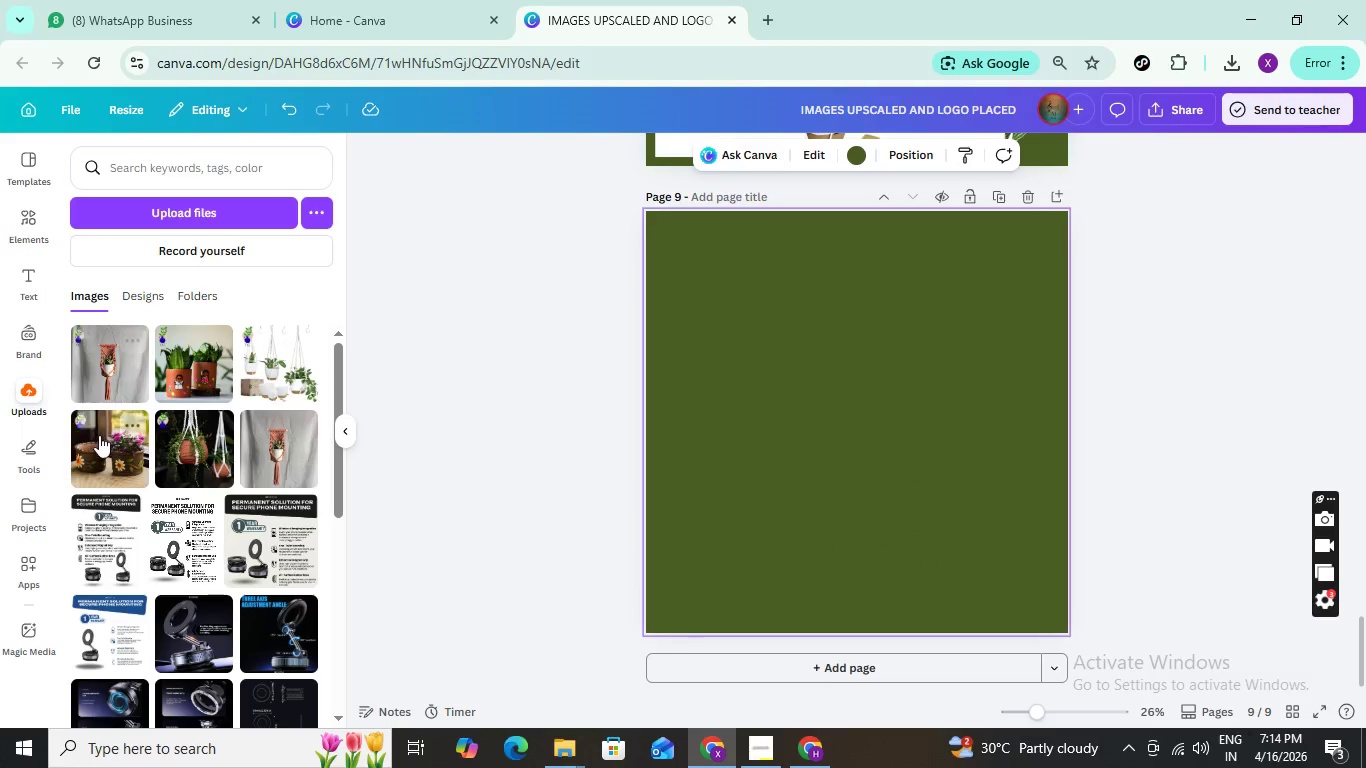 
left_click_drag(start_coordinate=[99, 441], to_coordinate=[105, 440])
 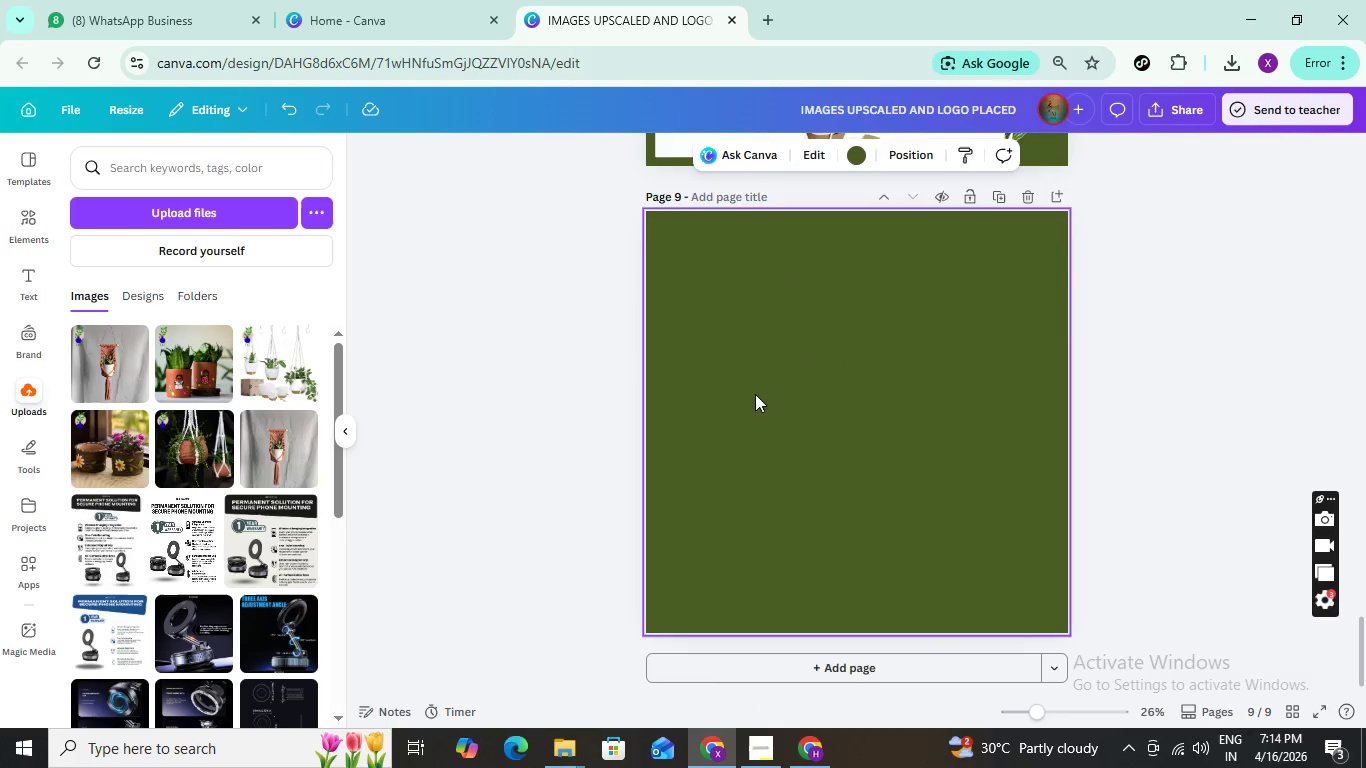 
scroll: coordinate [756, 393], scroll_direction: up, amount: 3.0
 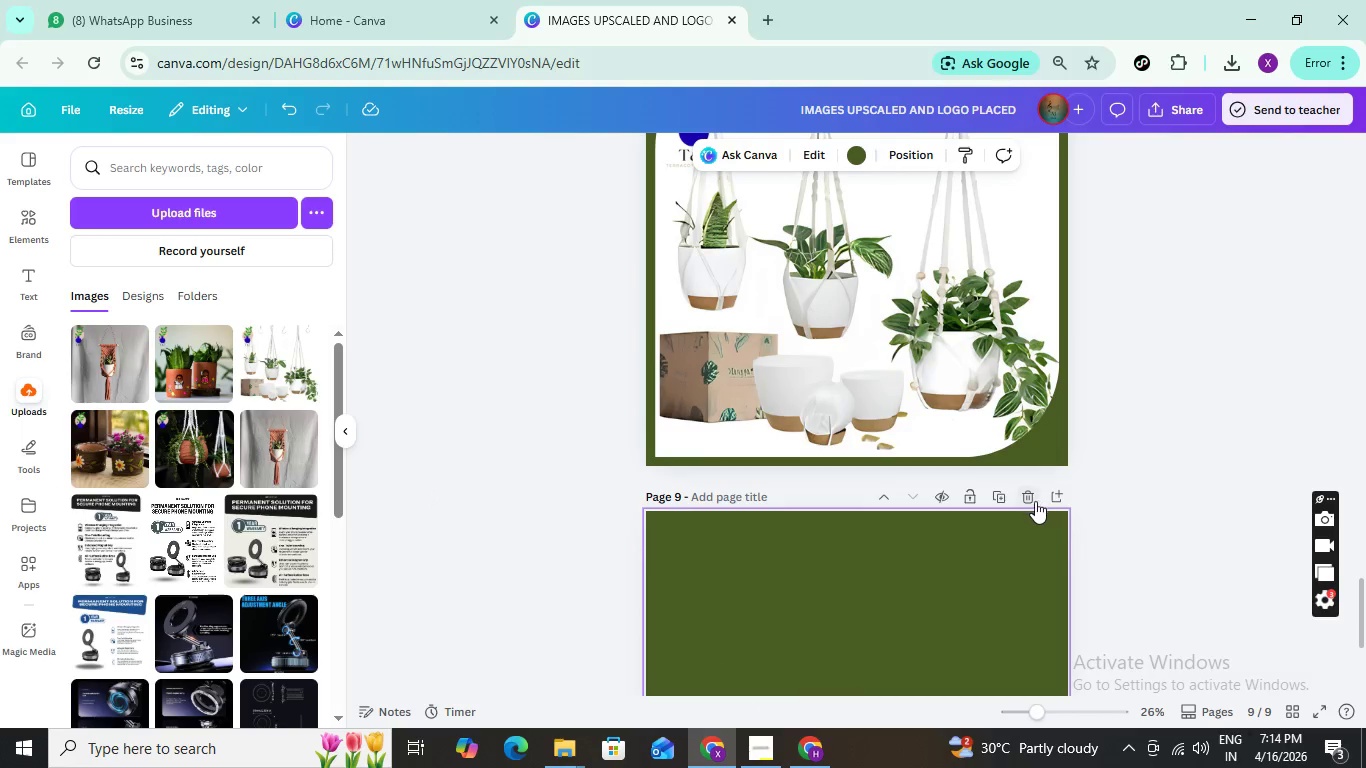 
left_click([1032, 503])
 